 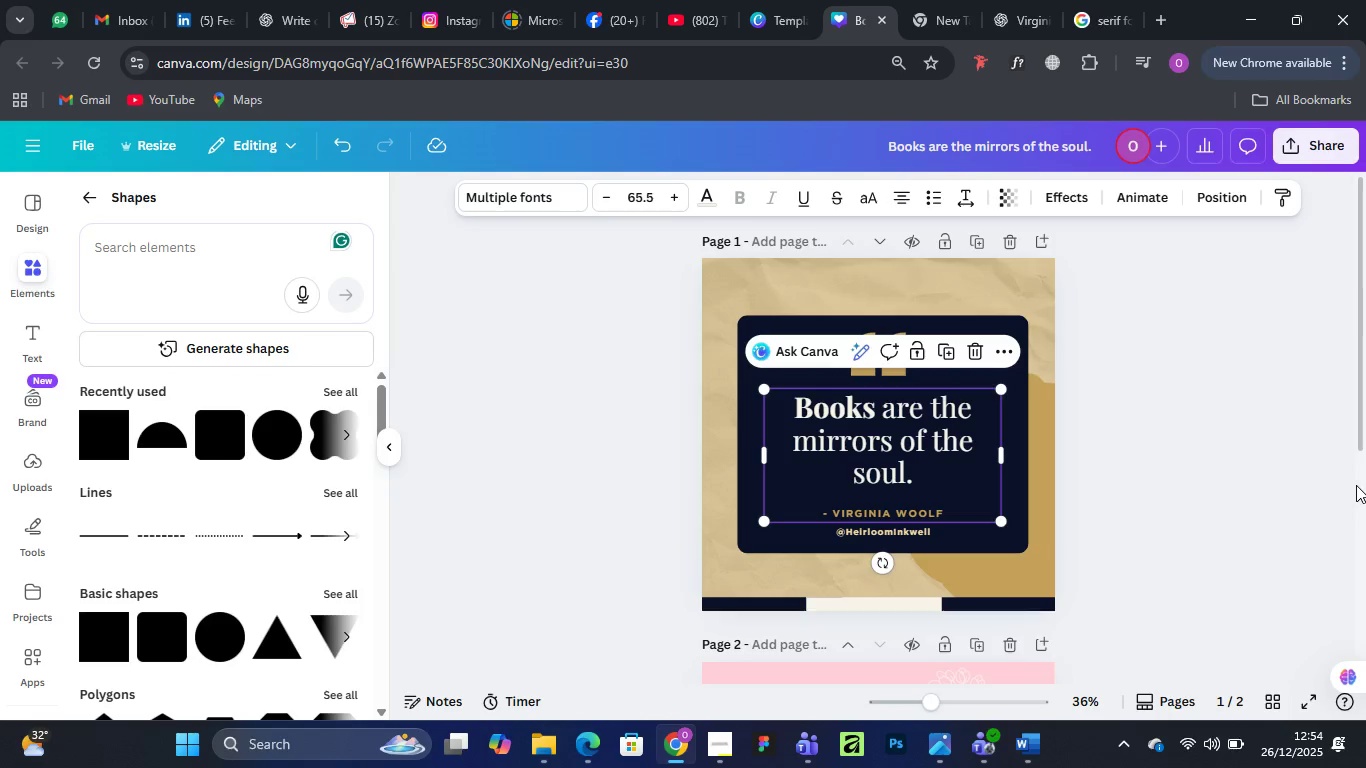 
left_click_drag(start_coordinate=[1002, 520], to_coordinate=[996, 519])
 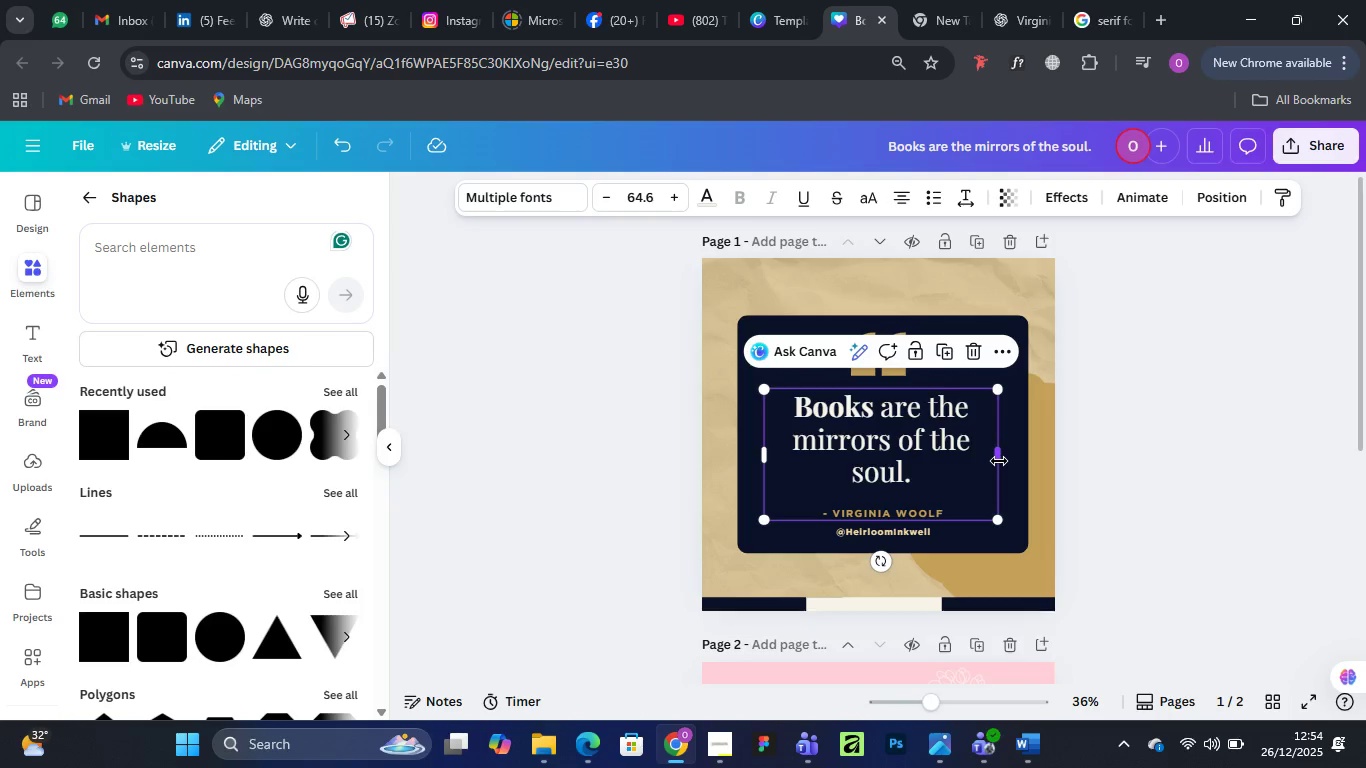 
left_click_drag(start_coordinate=[999, 461], to_coordinate=[1007, 461])
 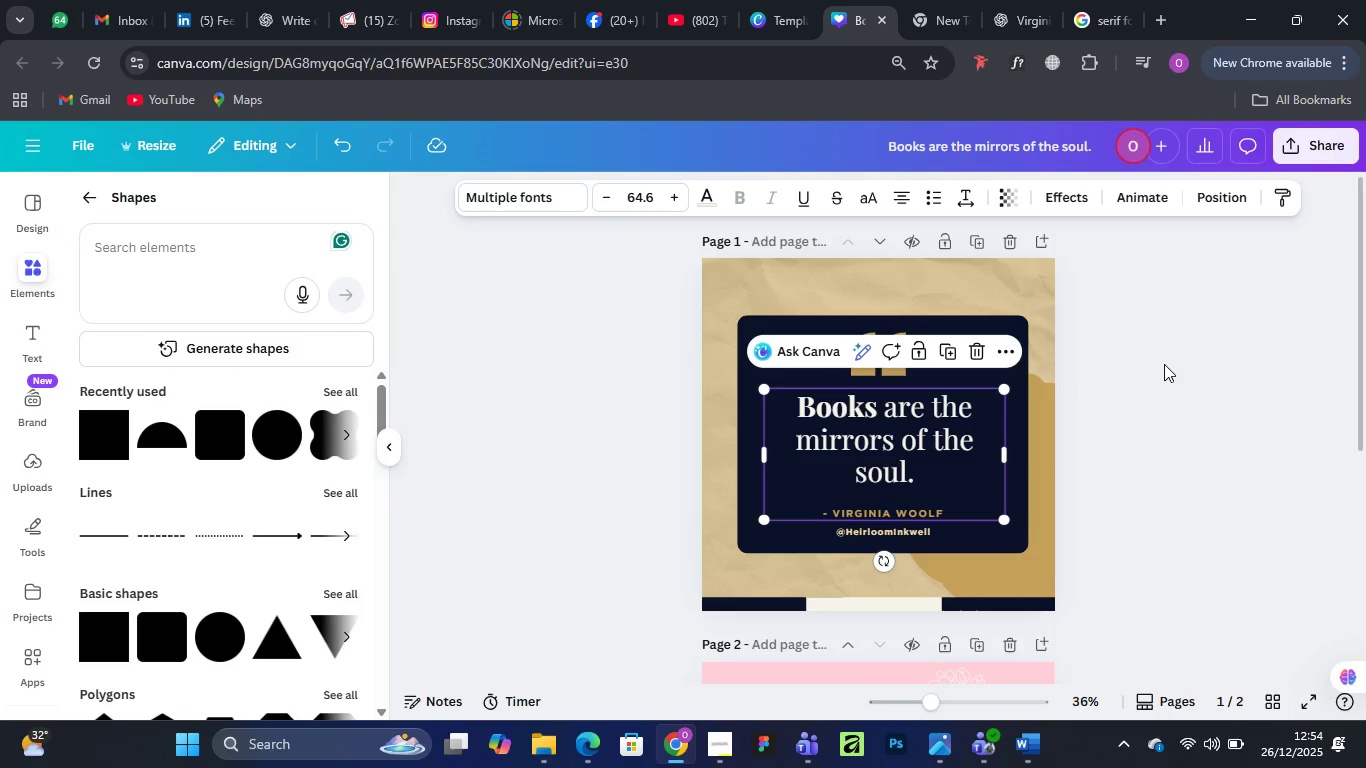 
left_click([1164, 364])
 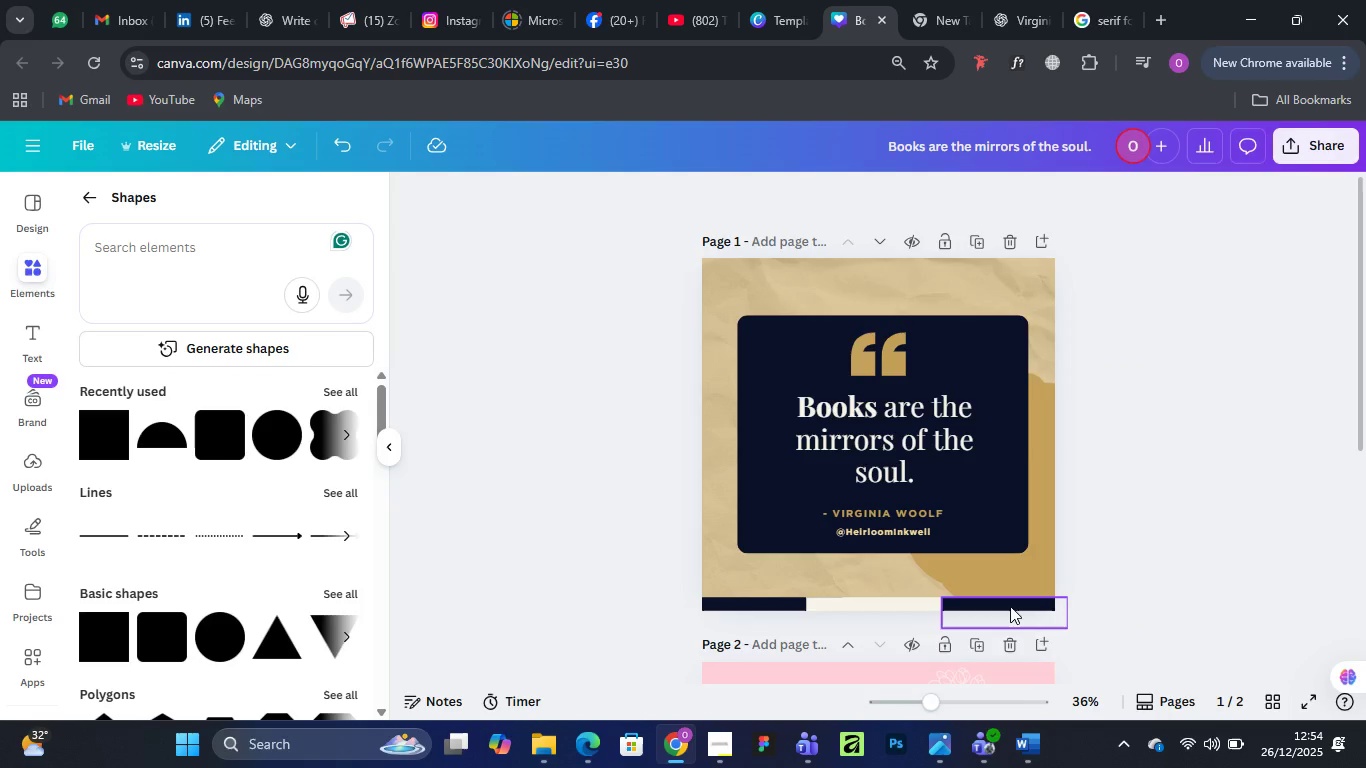 
scroll: coordinate [868, 355], scroll_direction: down, amount: 6.0
 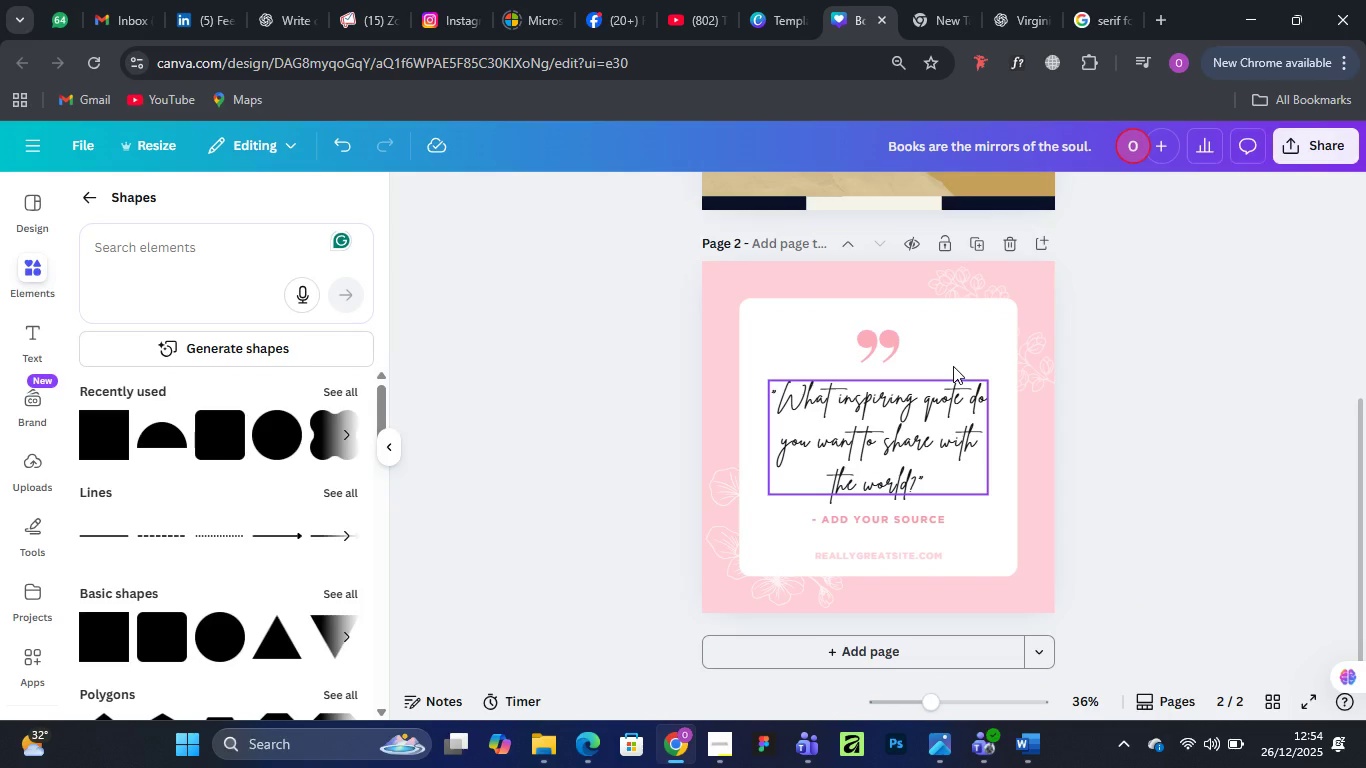 
scroll: coordinate [953, 366], scroll_direction: up, amount: 4.0
 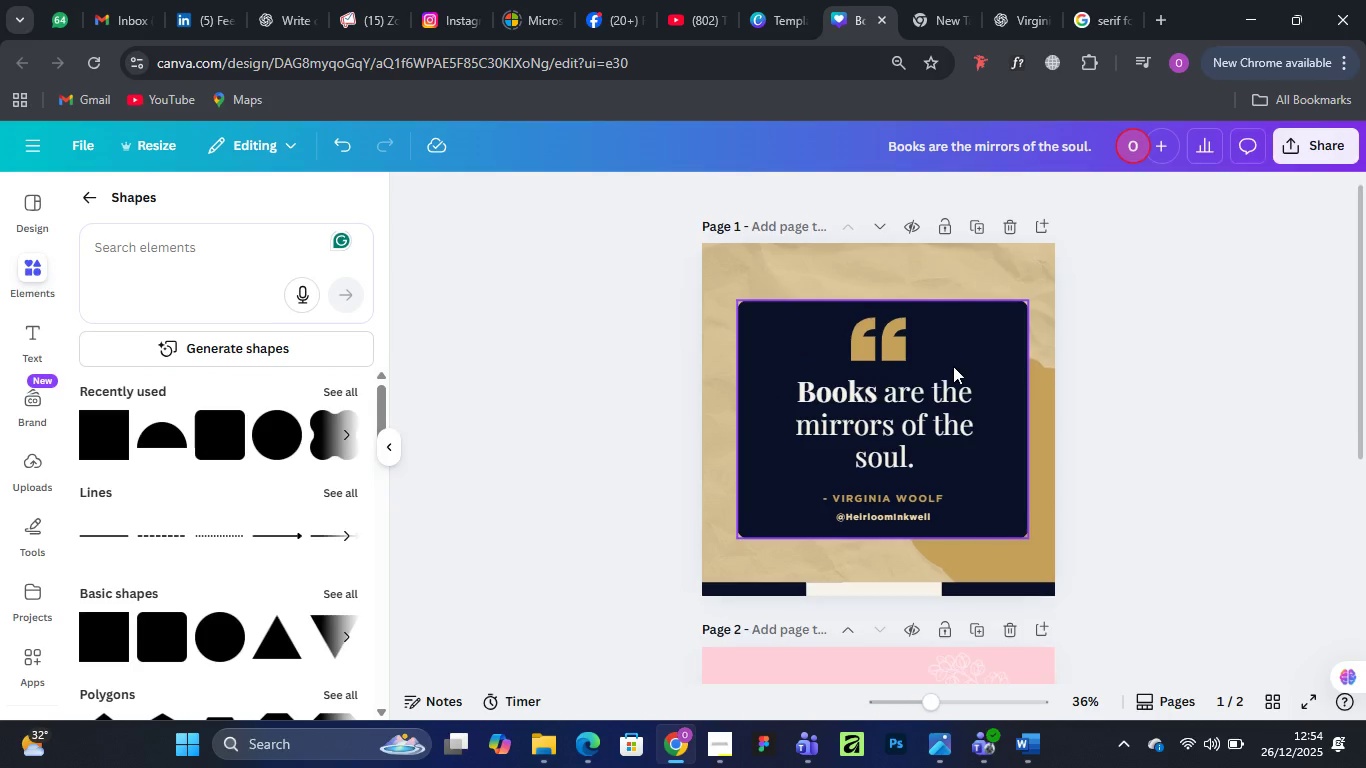 
scroll: coordinate [953, 366], scroll_direction: down, amount: 2.0
 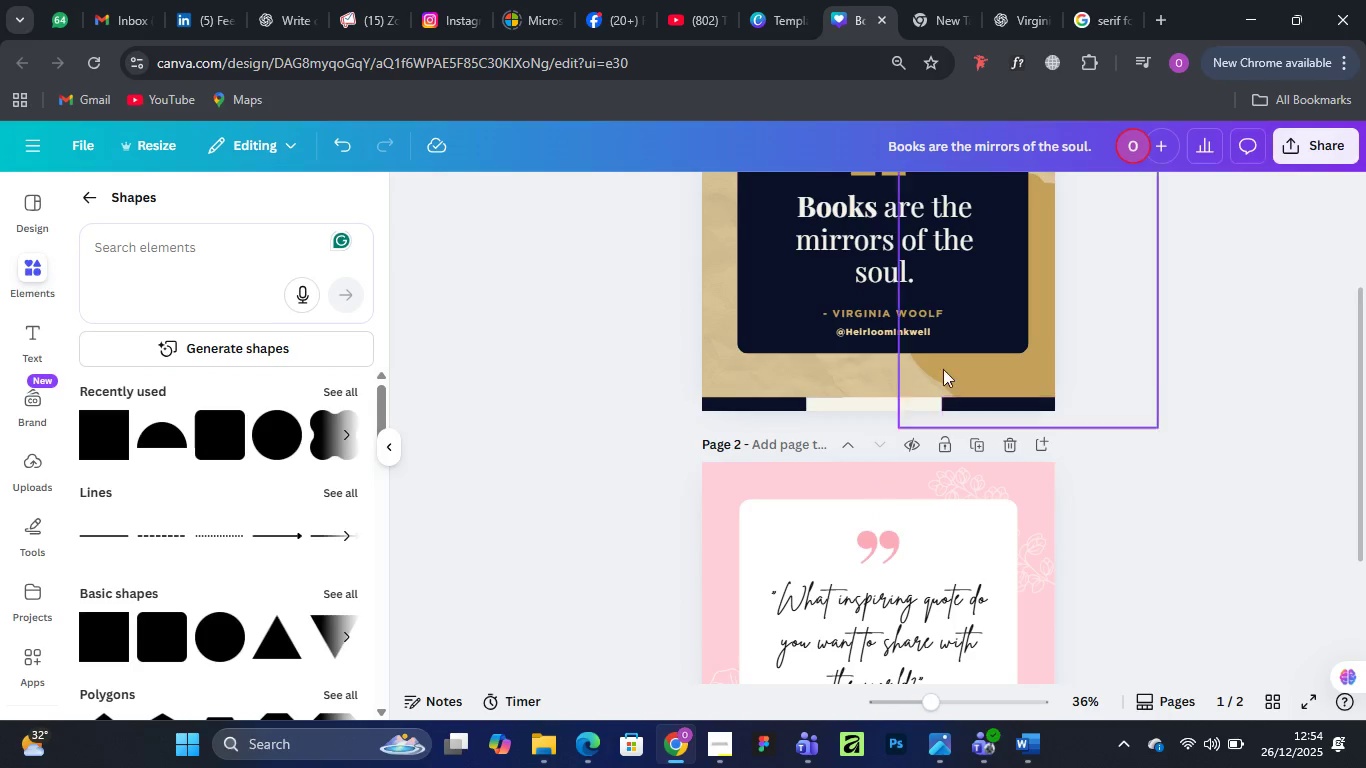 
scroll: coordinate [920, 332], scroll_direction: up, amount: 4.0
 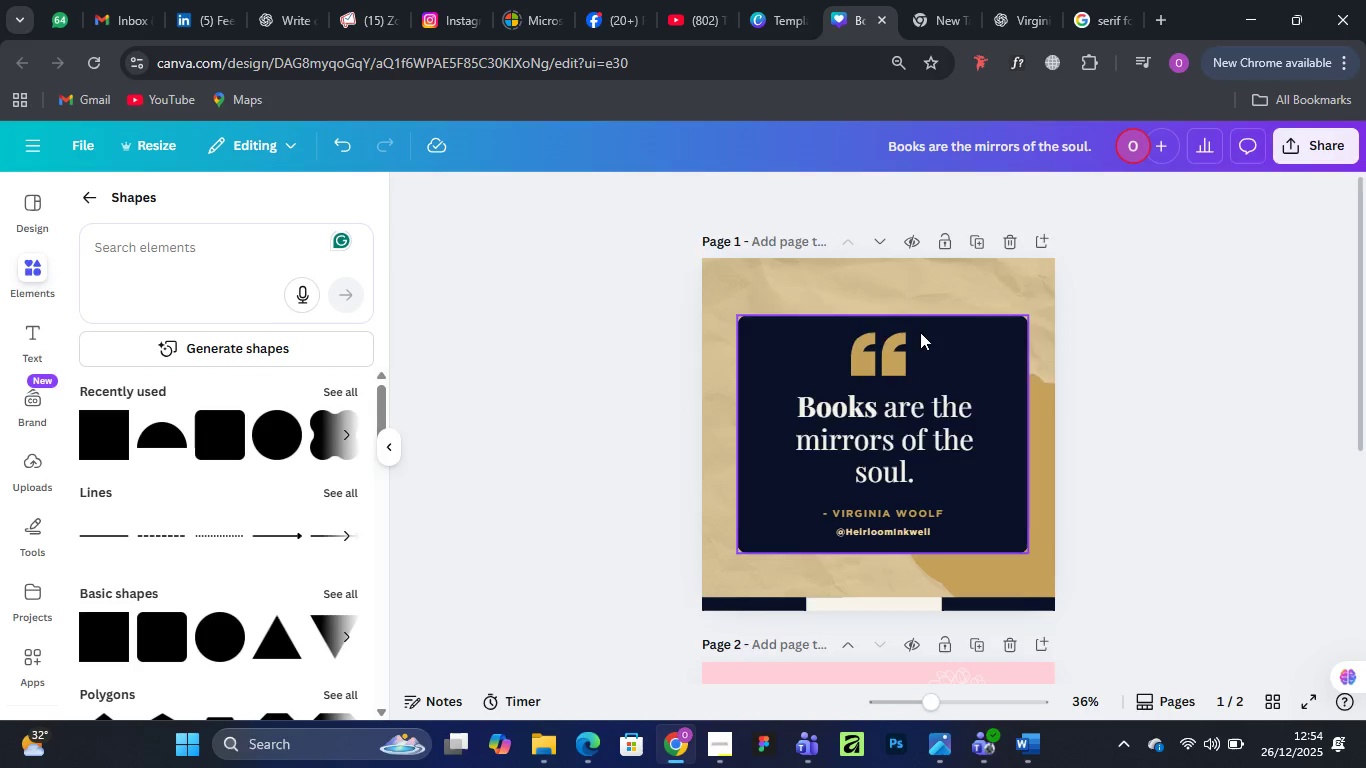 
scroll: coordinate [920, 332], scroll_direction: down, amount: 5.0
 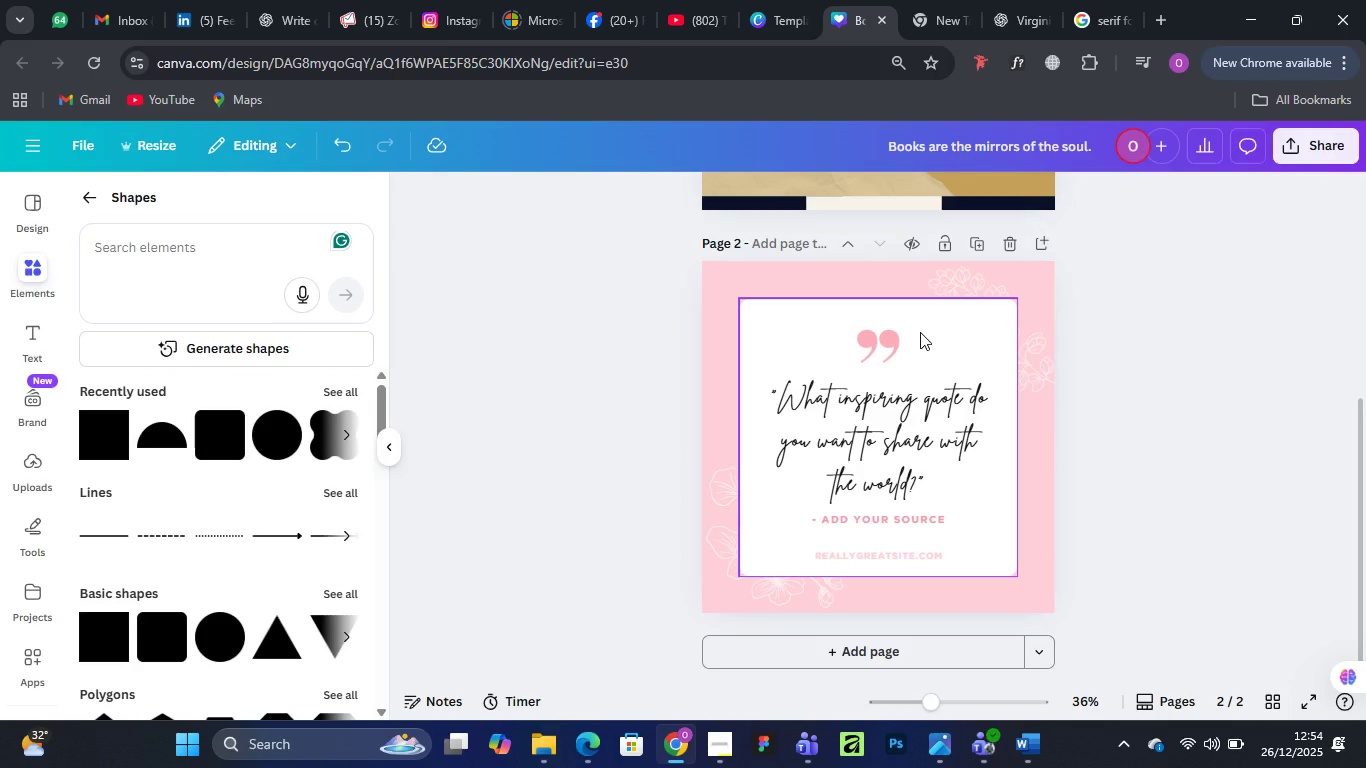 
scroll: coordinate [920, 332], scroll_direction: up, amount: 5.0
 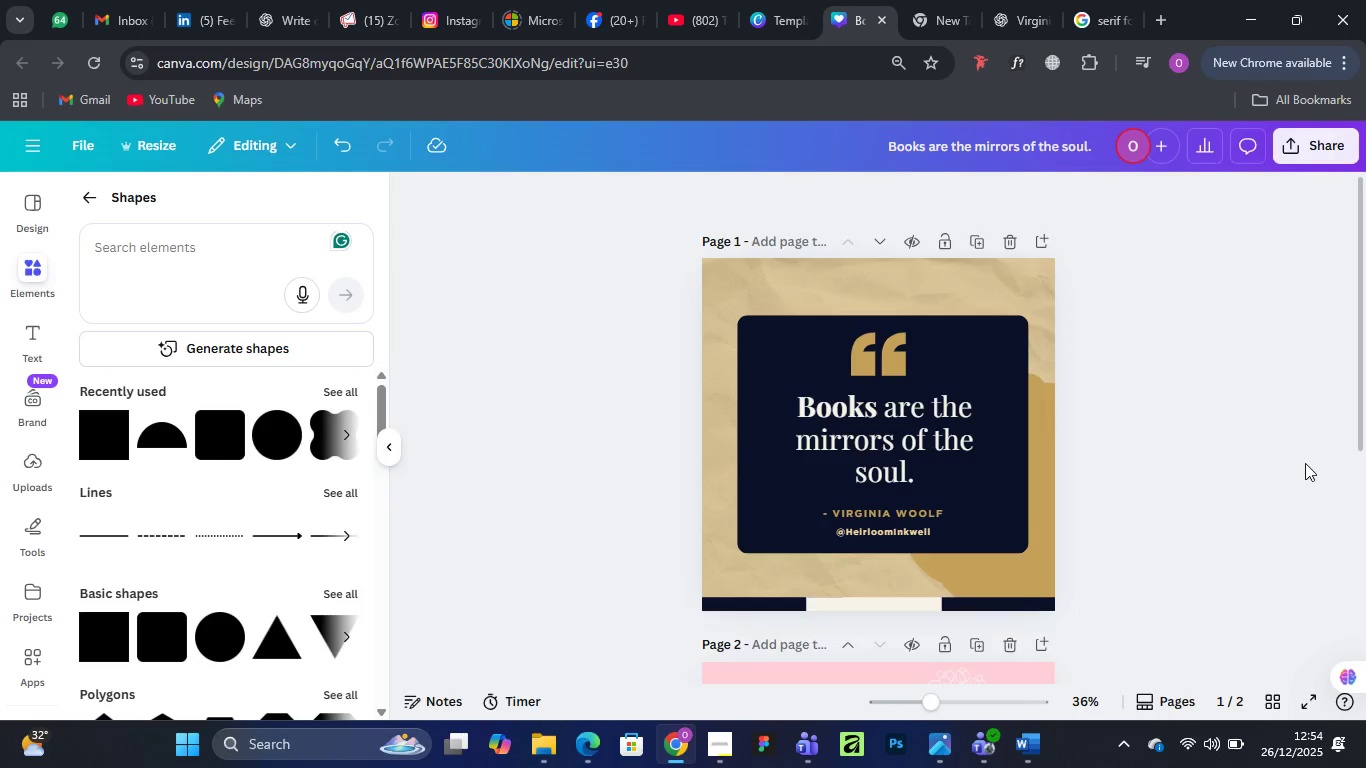 
scroll: coordinate [826, 378], scroll_direction: down, amount: 11.0
 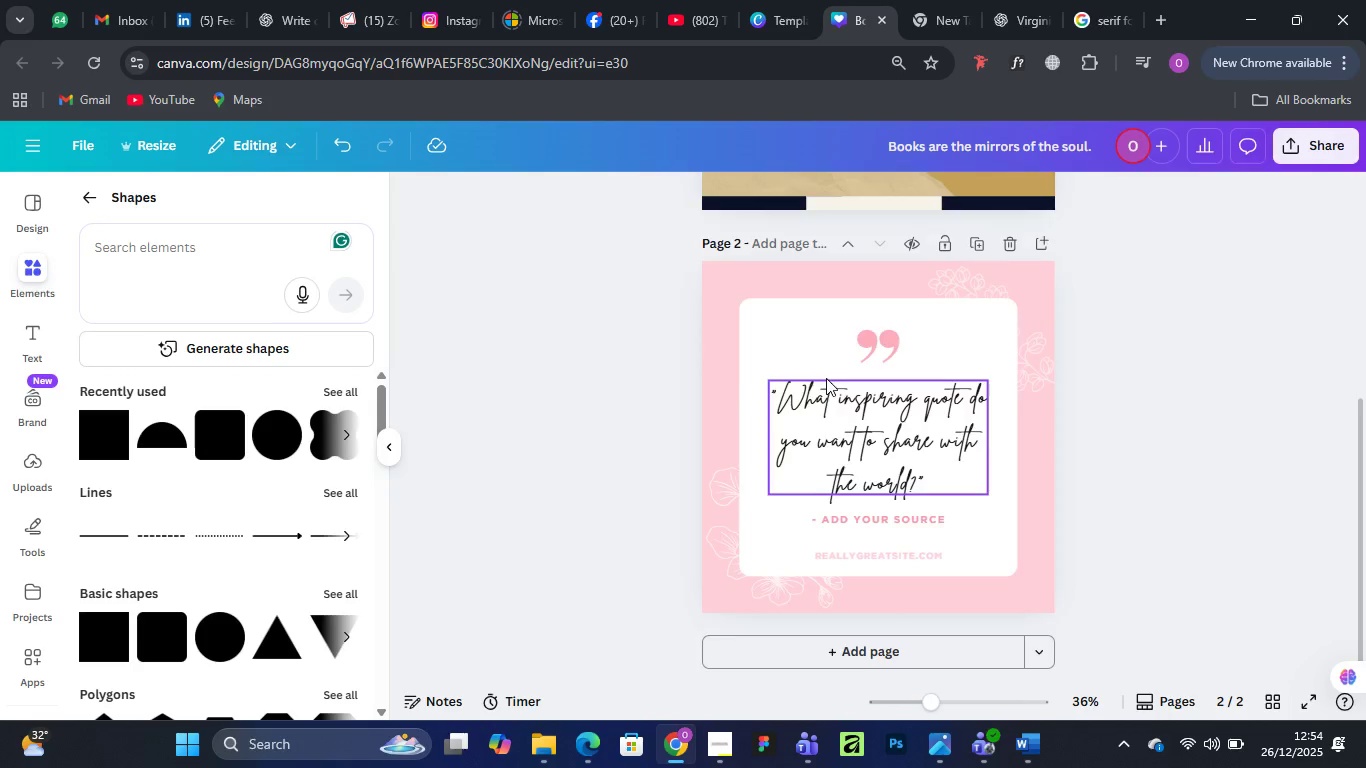 
scroll: coordinate [826, 378], scroll_direction: up, amount: 5.0
 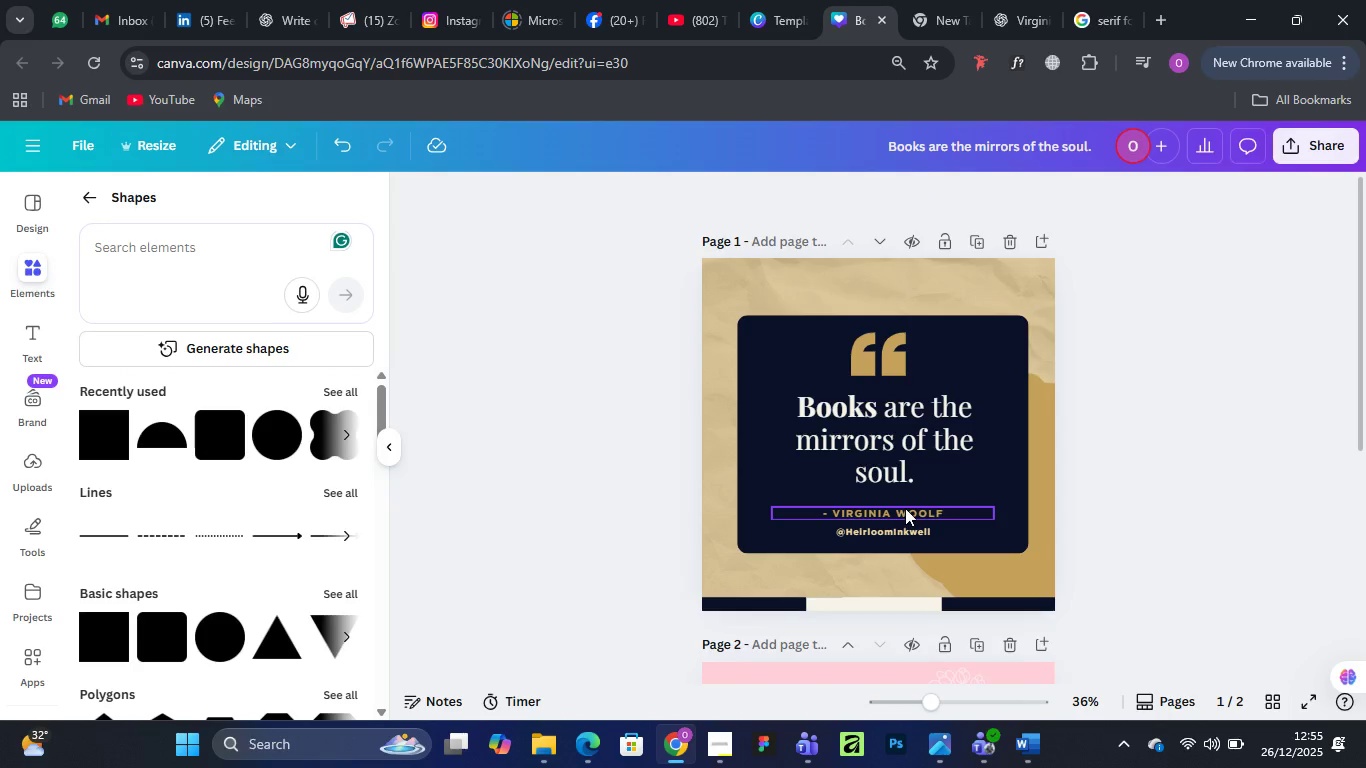 
wait(8.85)
 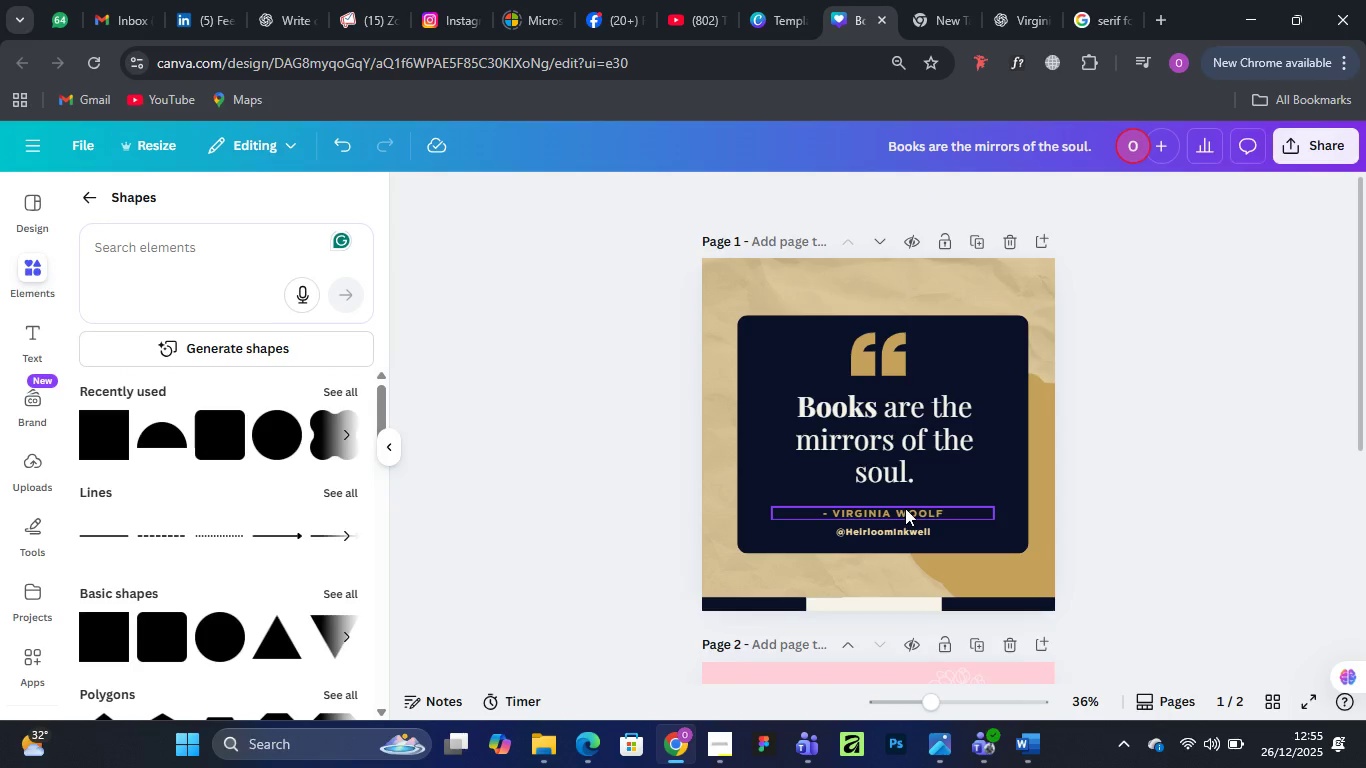 
left_click([95, 199])
 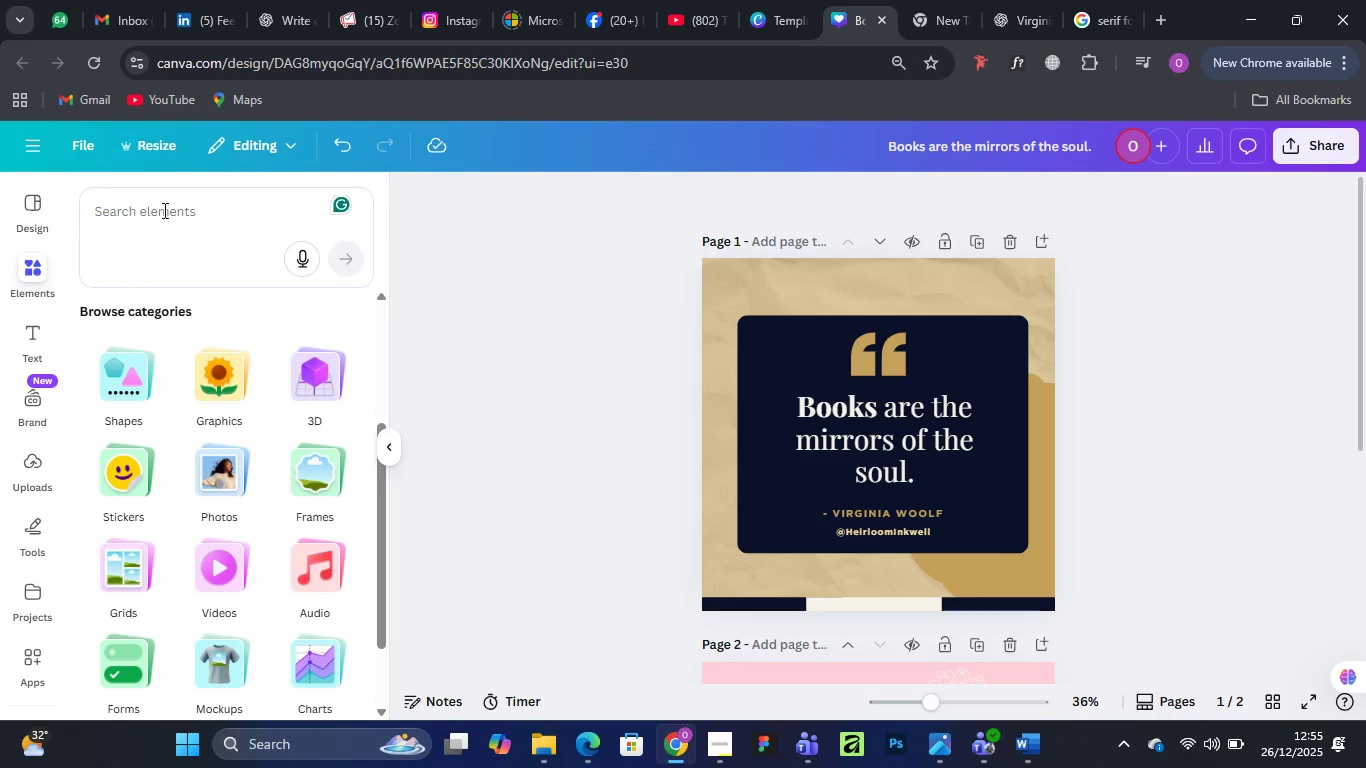 
left_click([163, 209])
 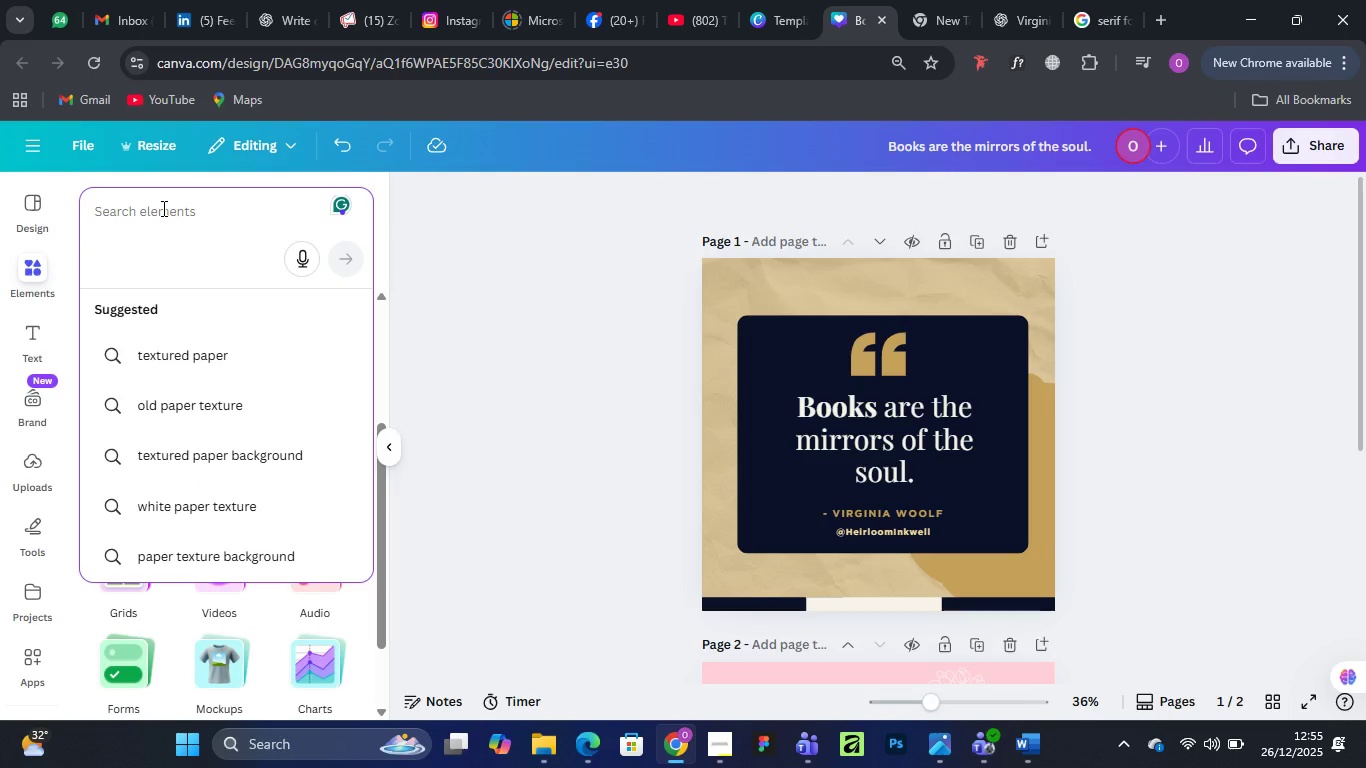 
type( )
key(Backspace)
type(books)
 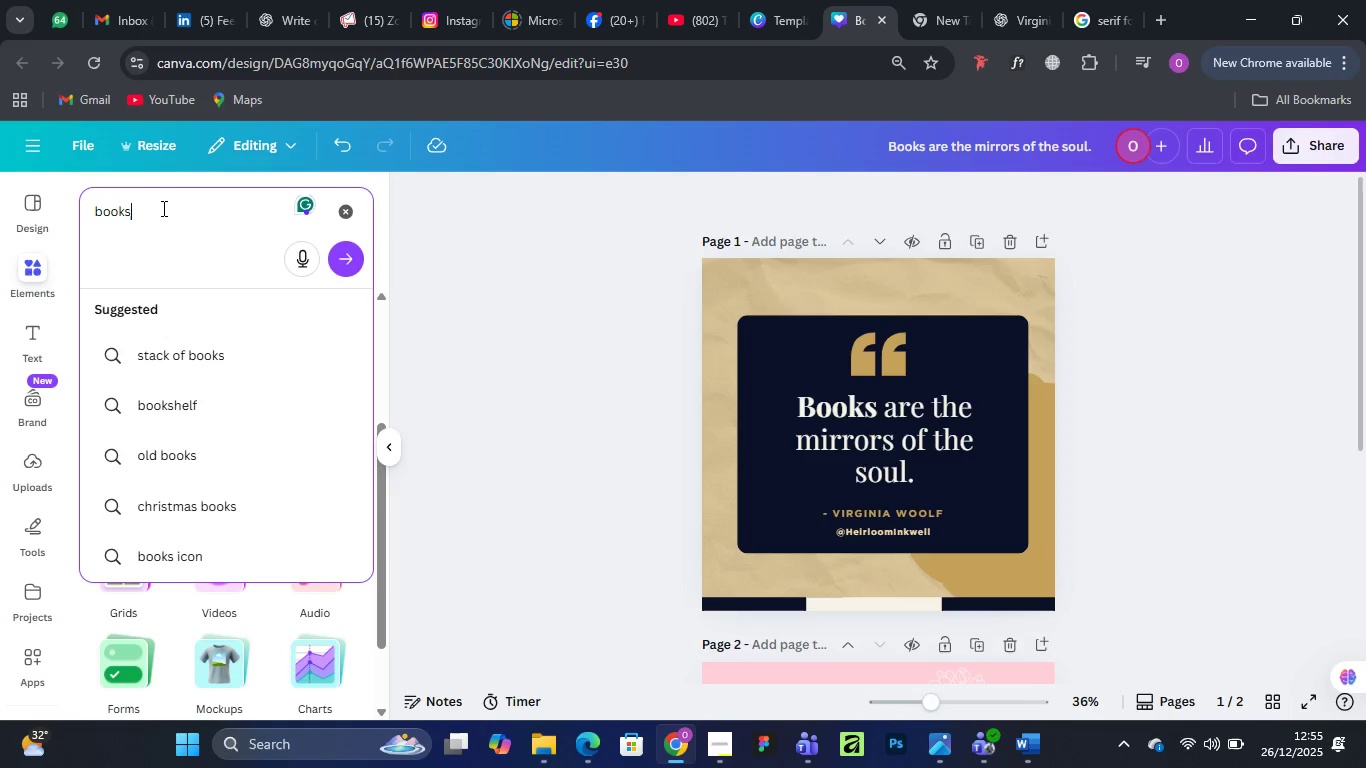 
key(Enter)
 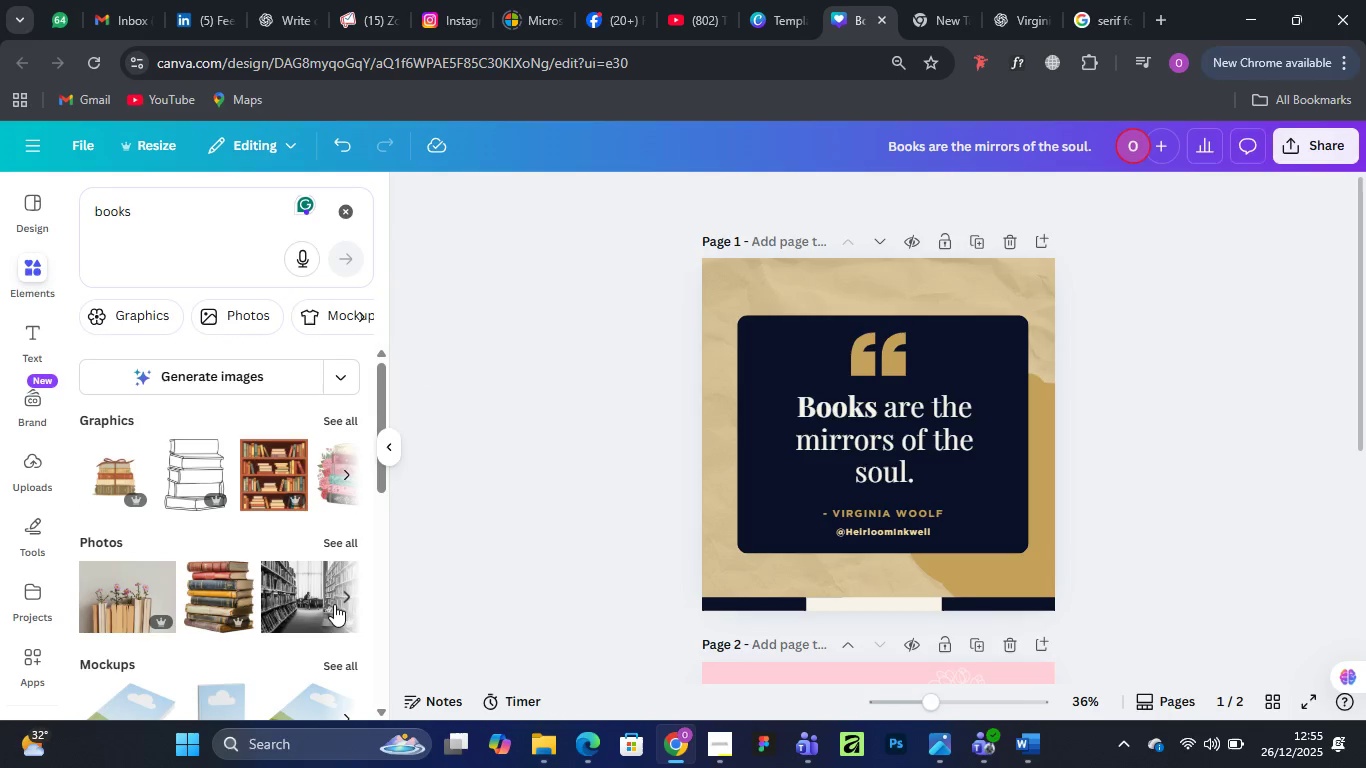 
wait(7.88)
 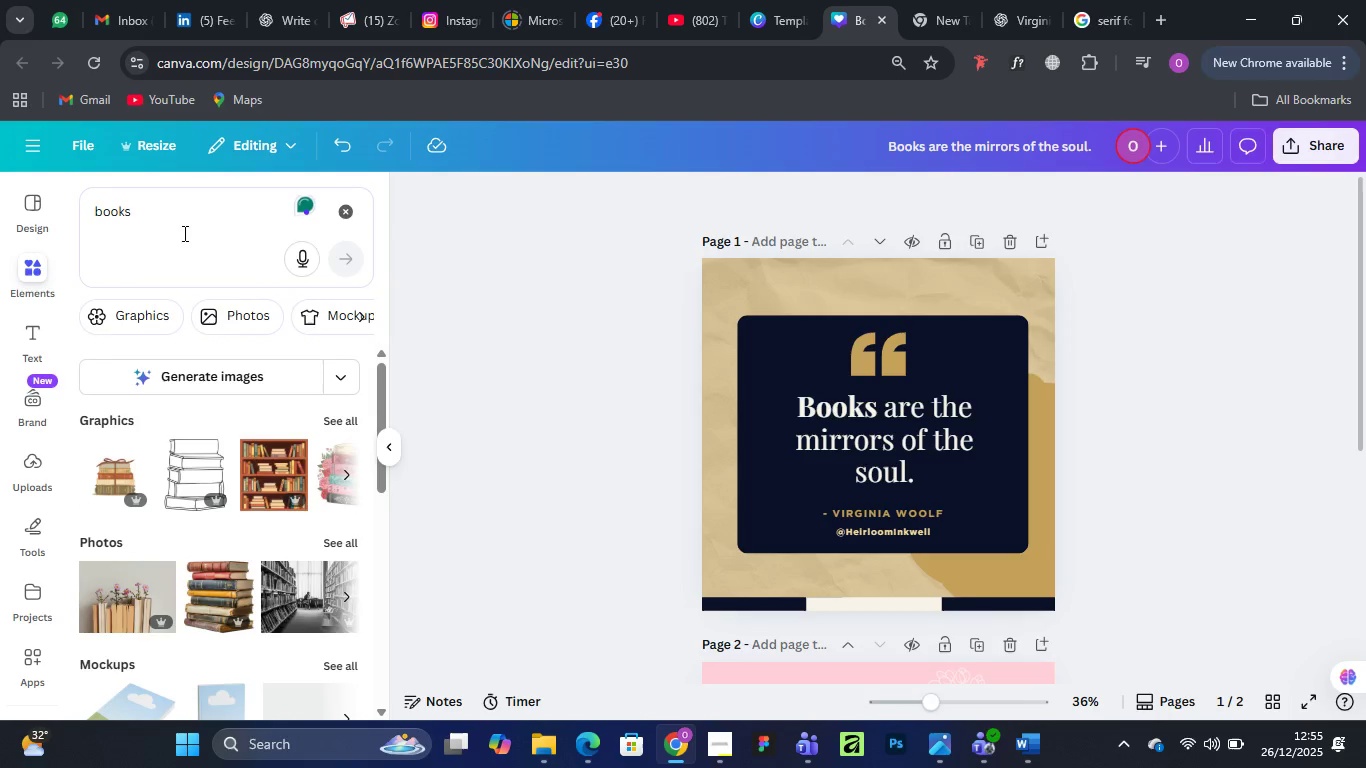 
left_click([339, 419])
 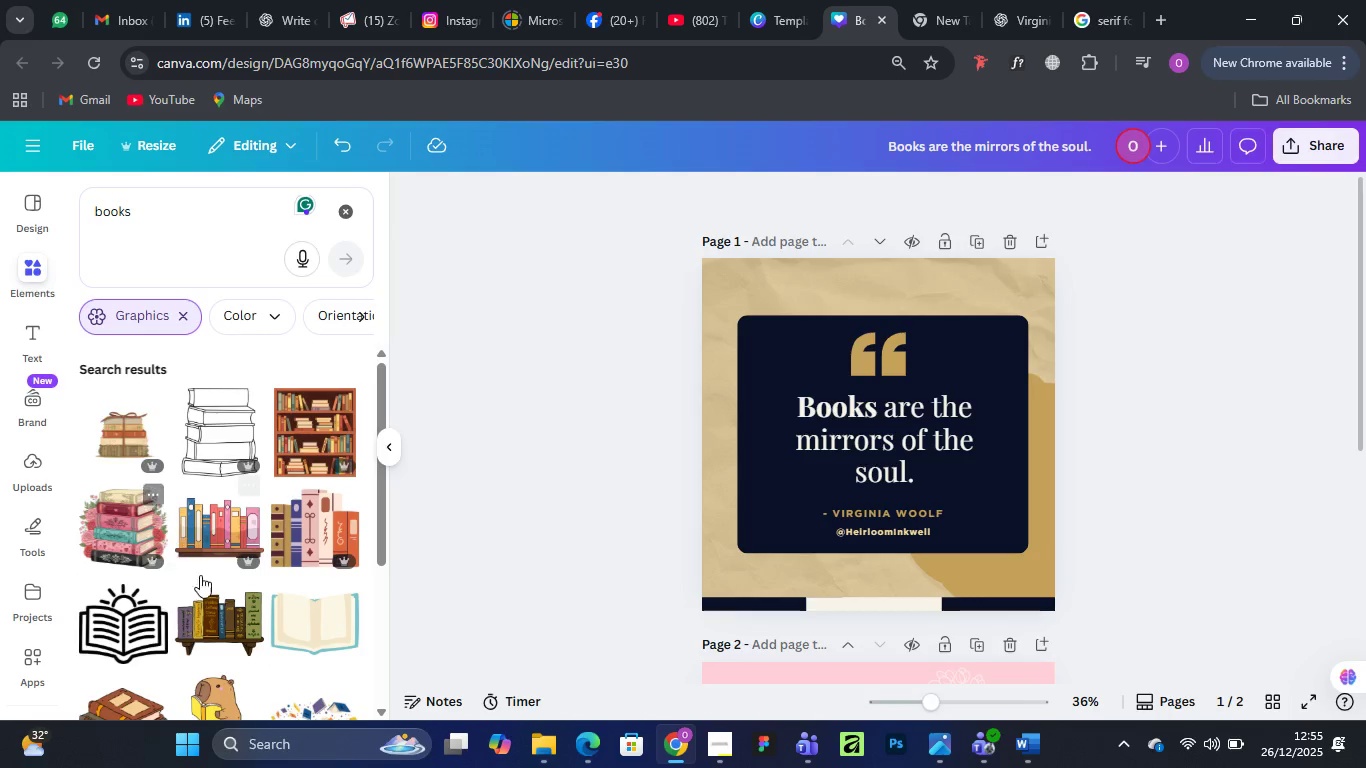 
wait(5.52)
 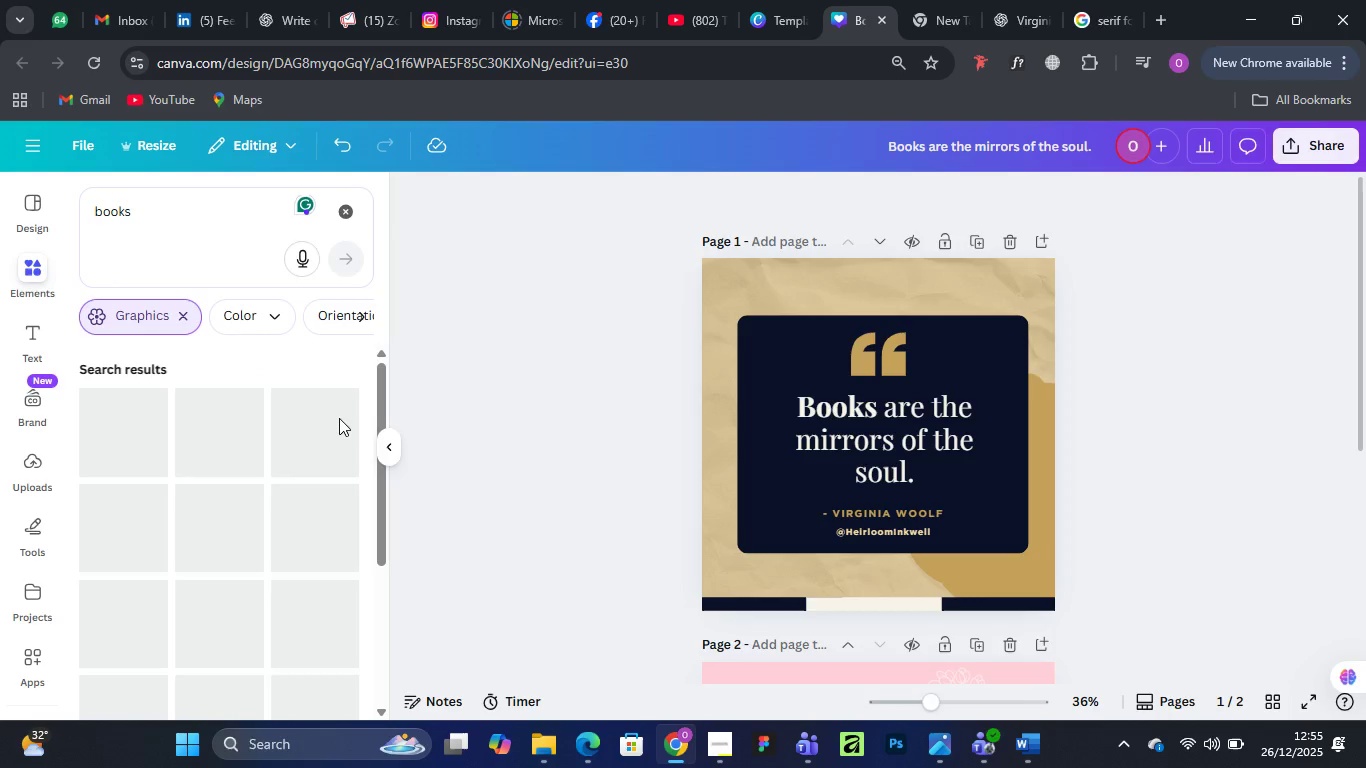 
scroll: coordinate [204, 475], scroll_direction: down, amount: 8.0
 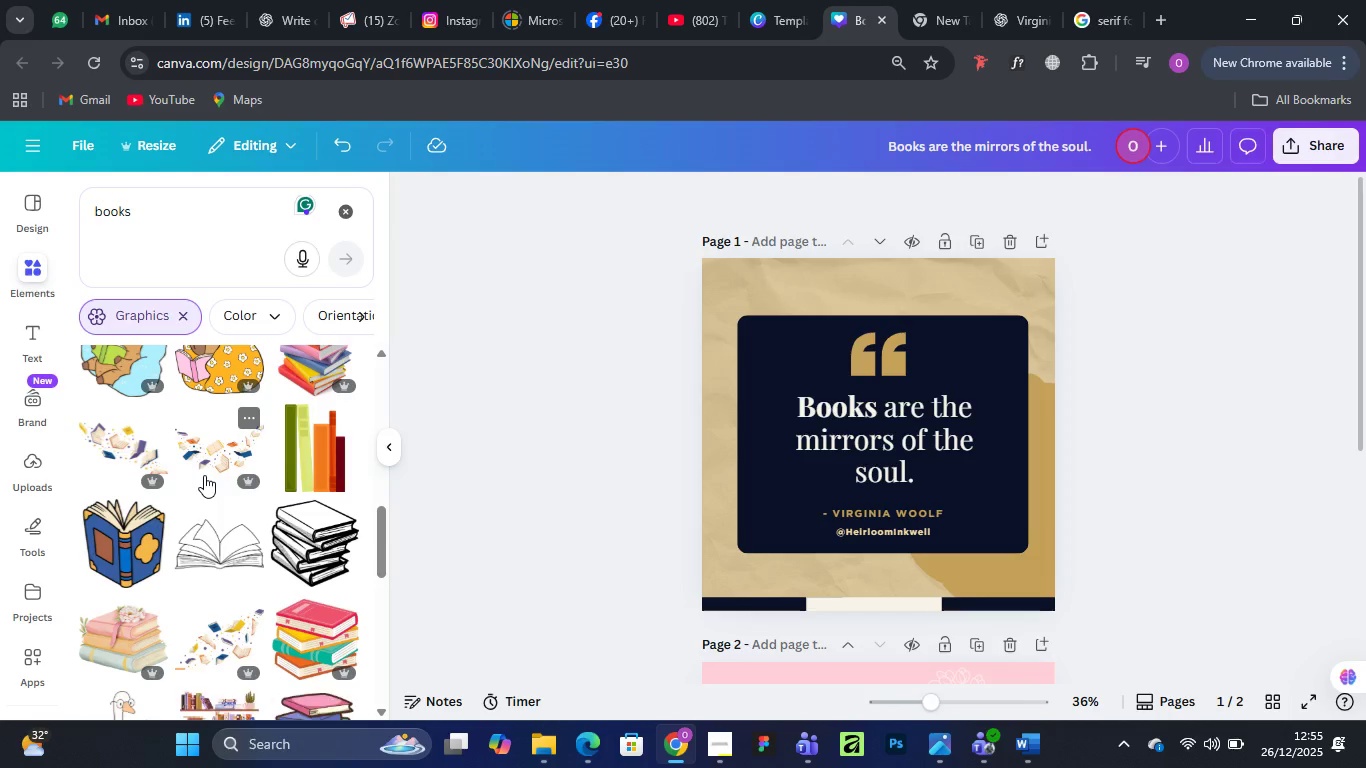 
scroll: coordinate [204, 475], scroll_direction: down, amount: 2.0
 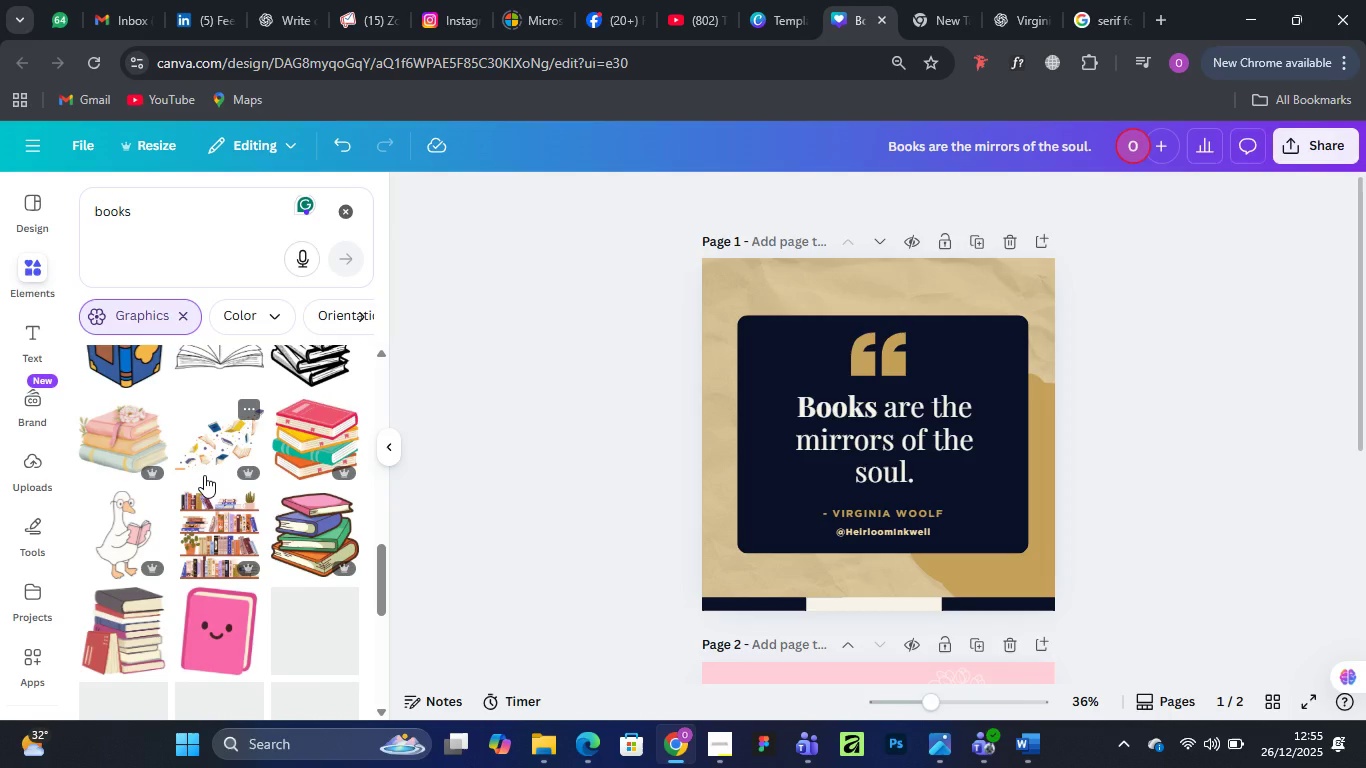 
scroll: coordinate [204, 475], scroll_direction: up, amount: 1.0
 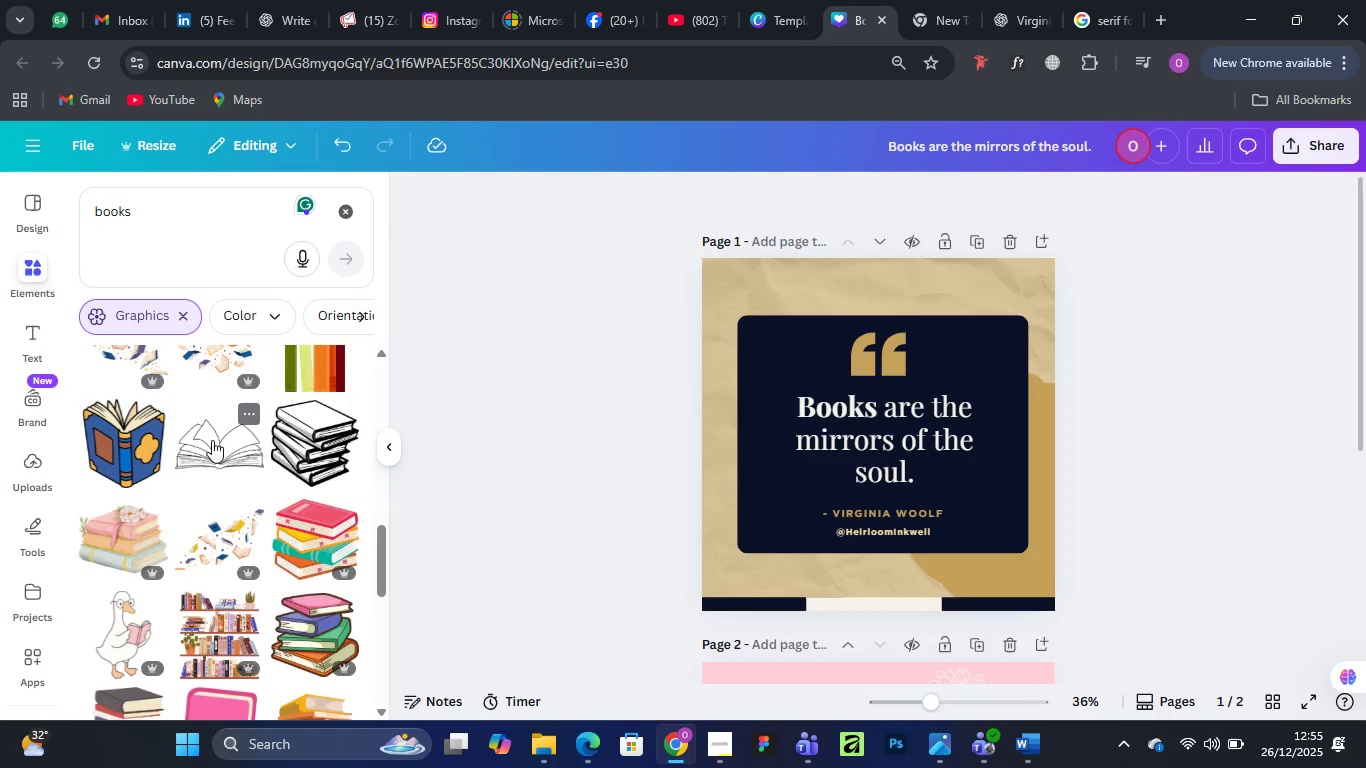 
left_click([212, 443])
 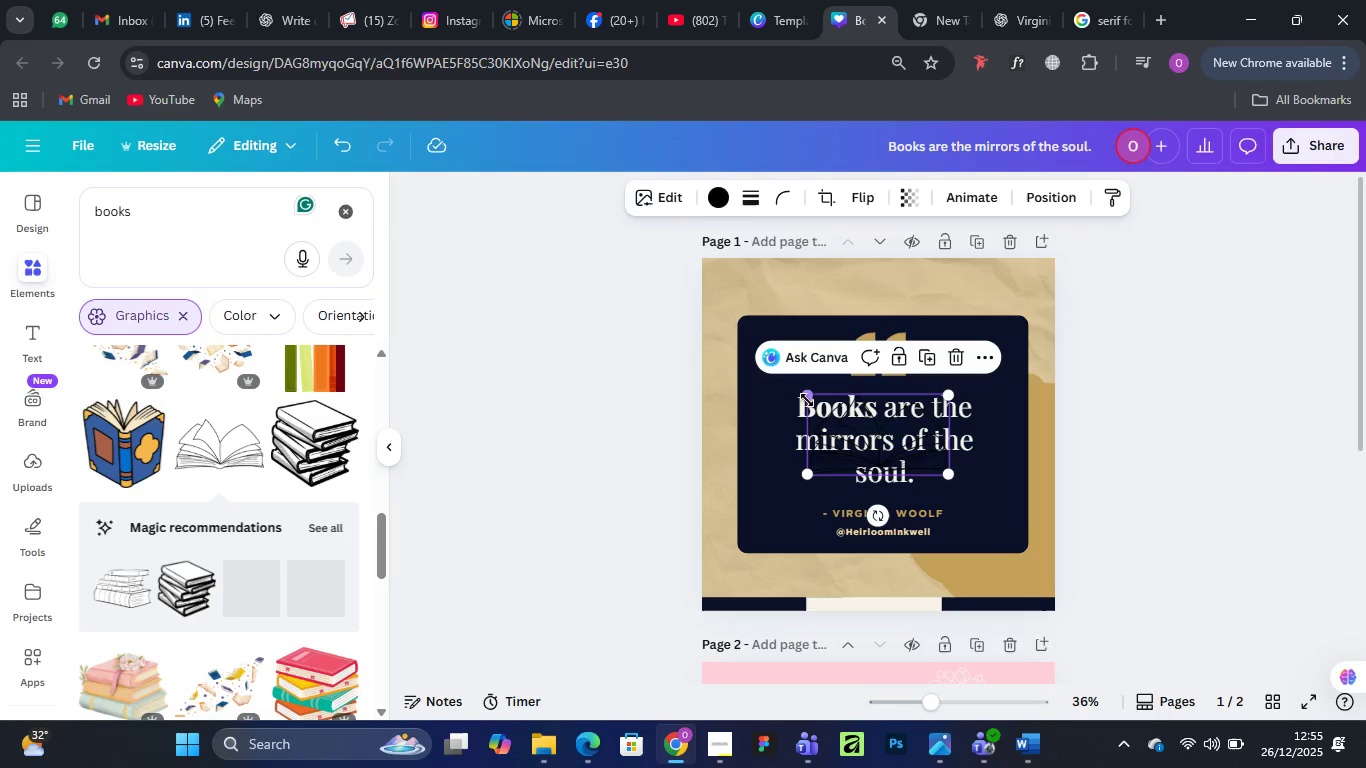 
left_click_drag(start_coordinate=[807, 400], to_coordinate=[757, 348])
 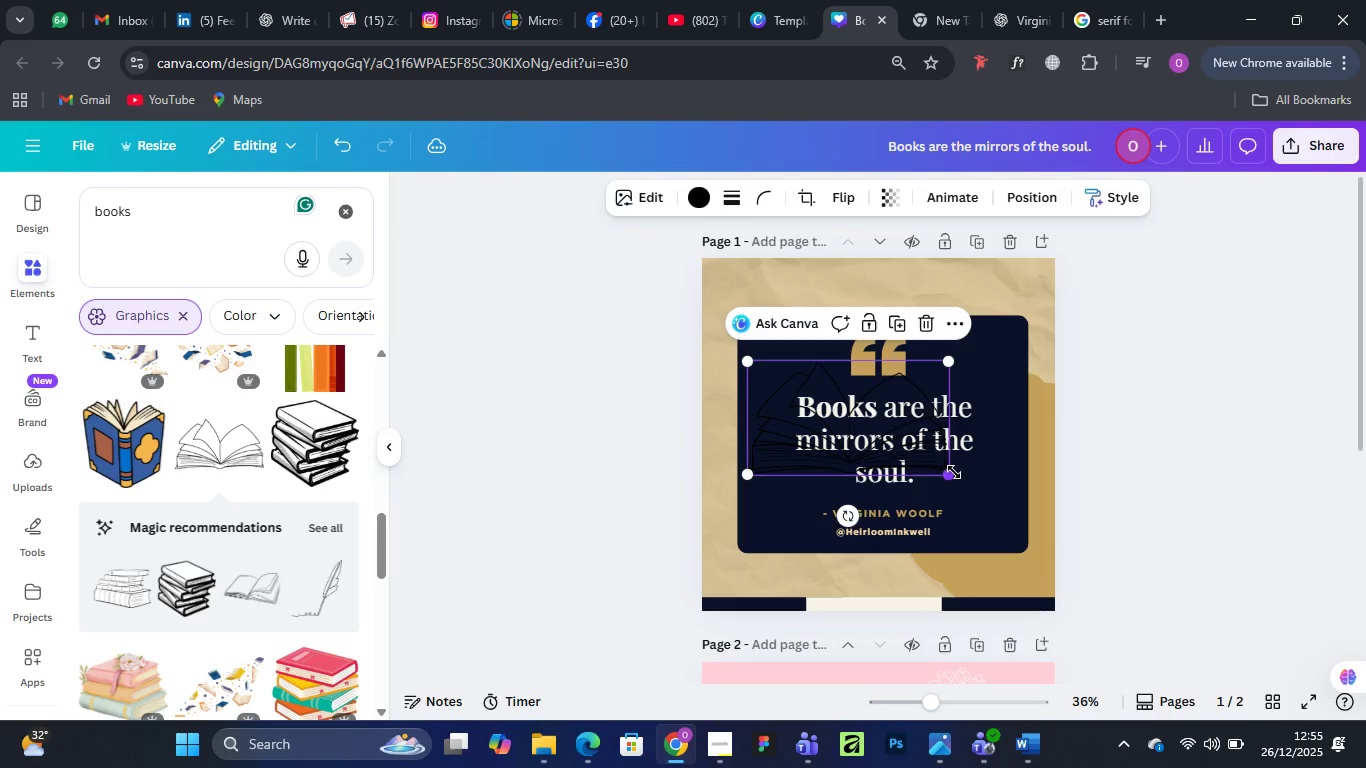 
left_click_drag(start_coordinate=[954, 472], to_coordinate=[1018, 543])
 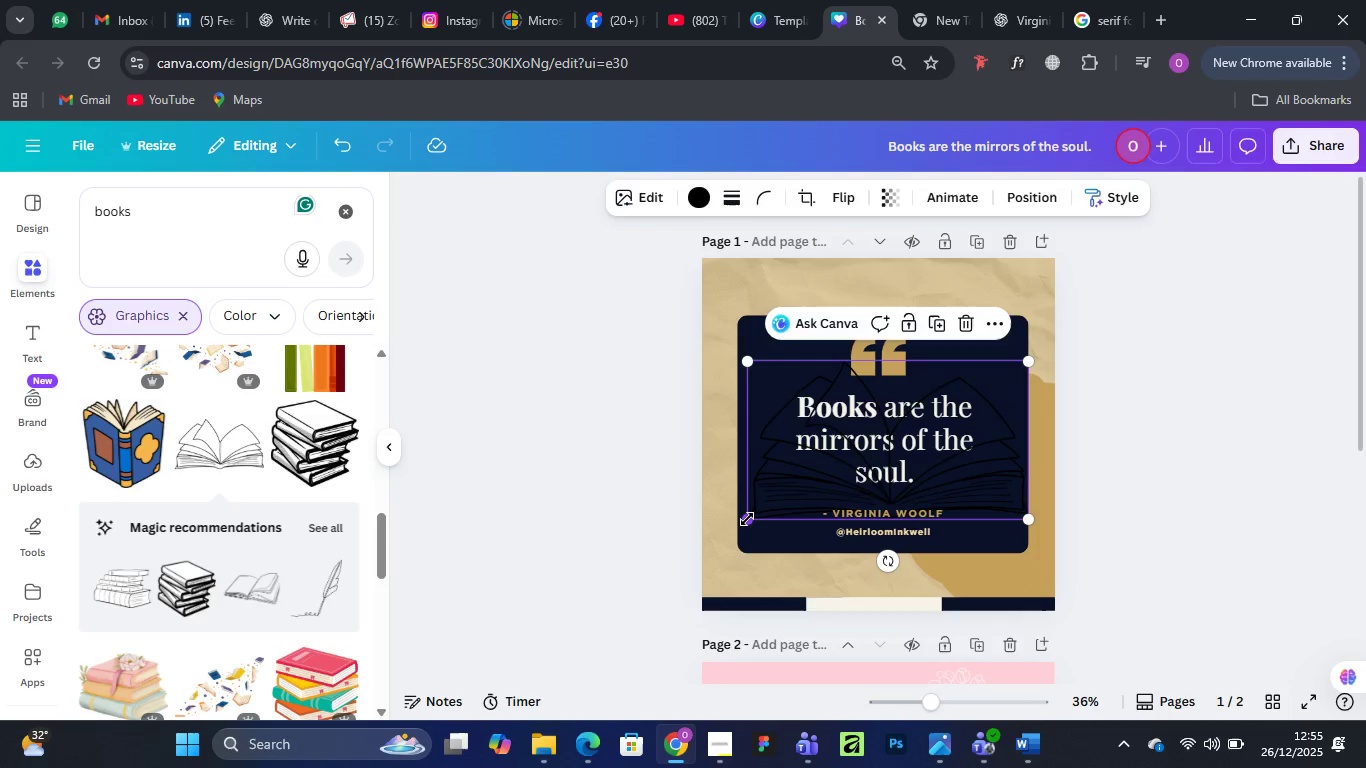 
left_click_drag(start_coordinate=[747, 519], to_coordinate=[737, 523])
 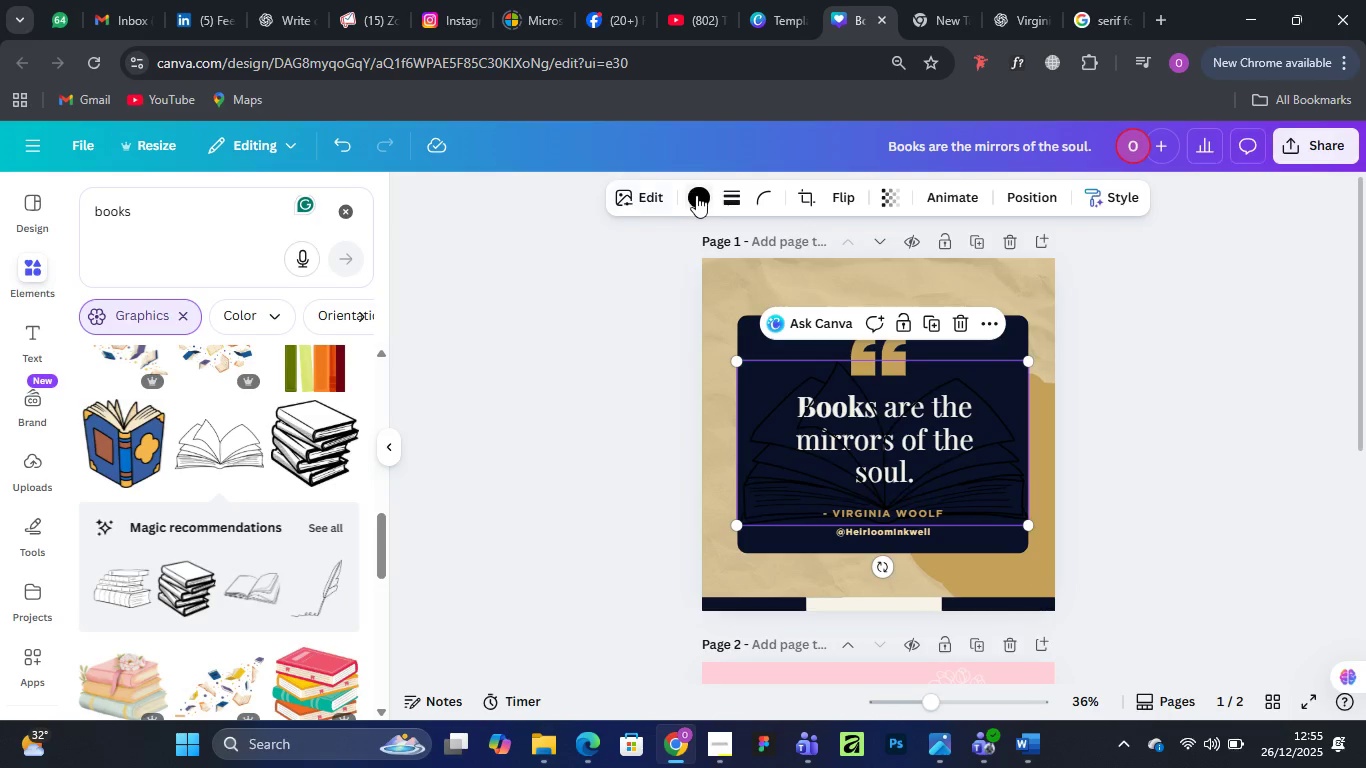 
left_click([696, 195])
 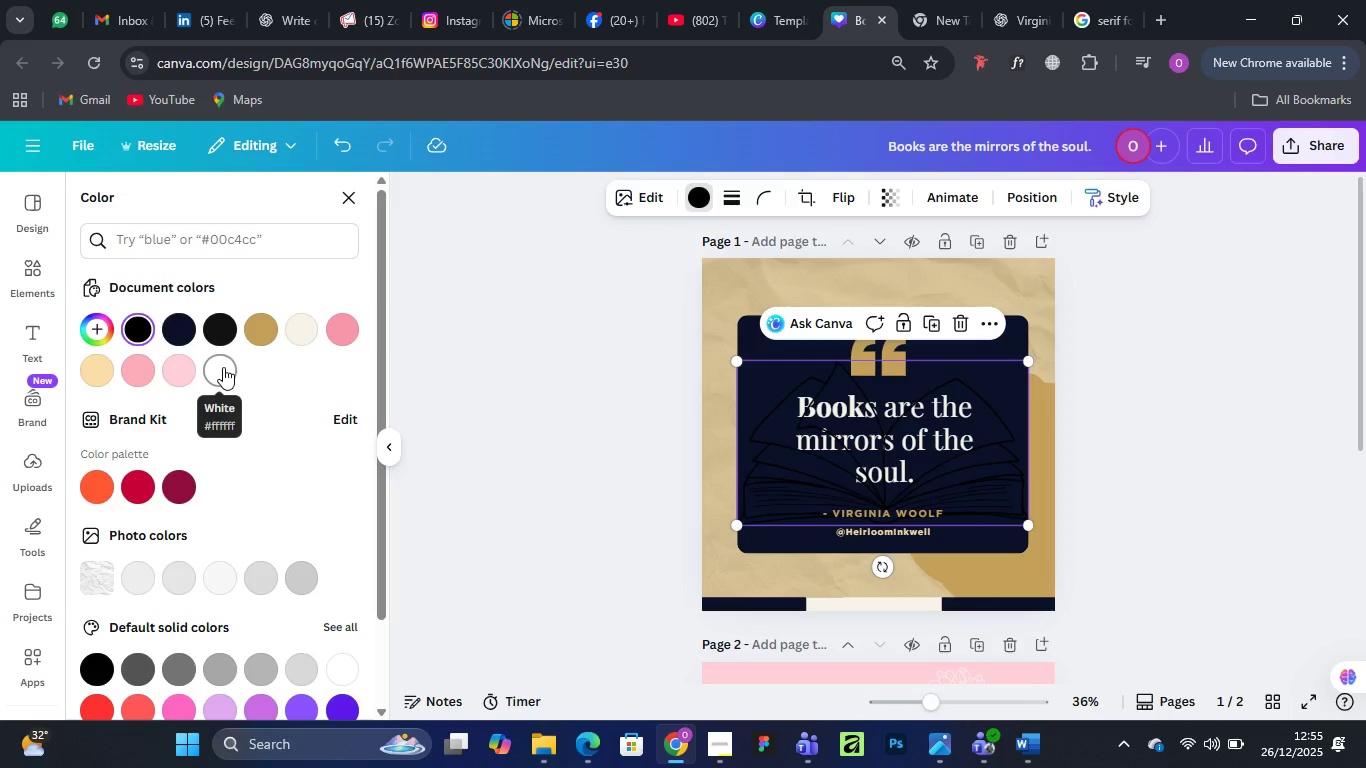 
left_click([223, 368])
 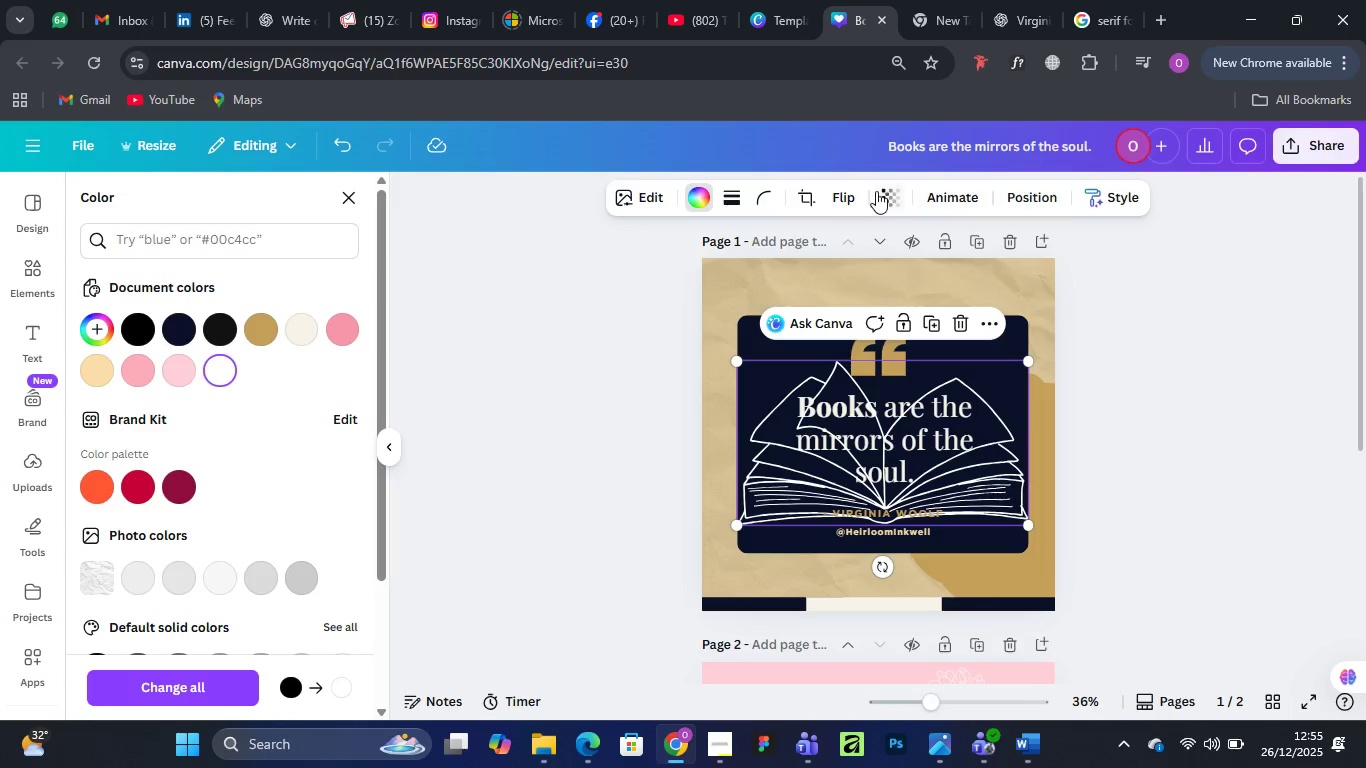 
left_click([888, 195])
 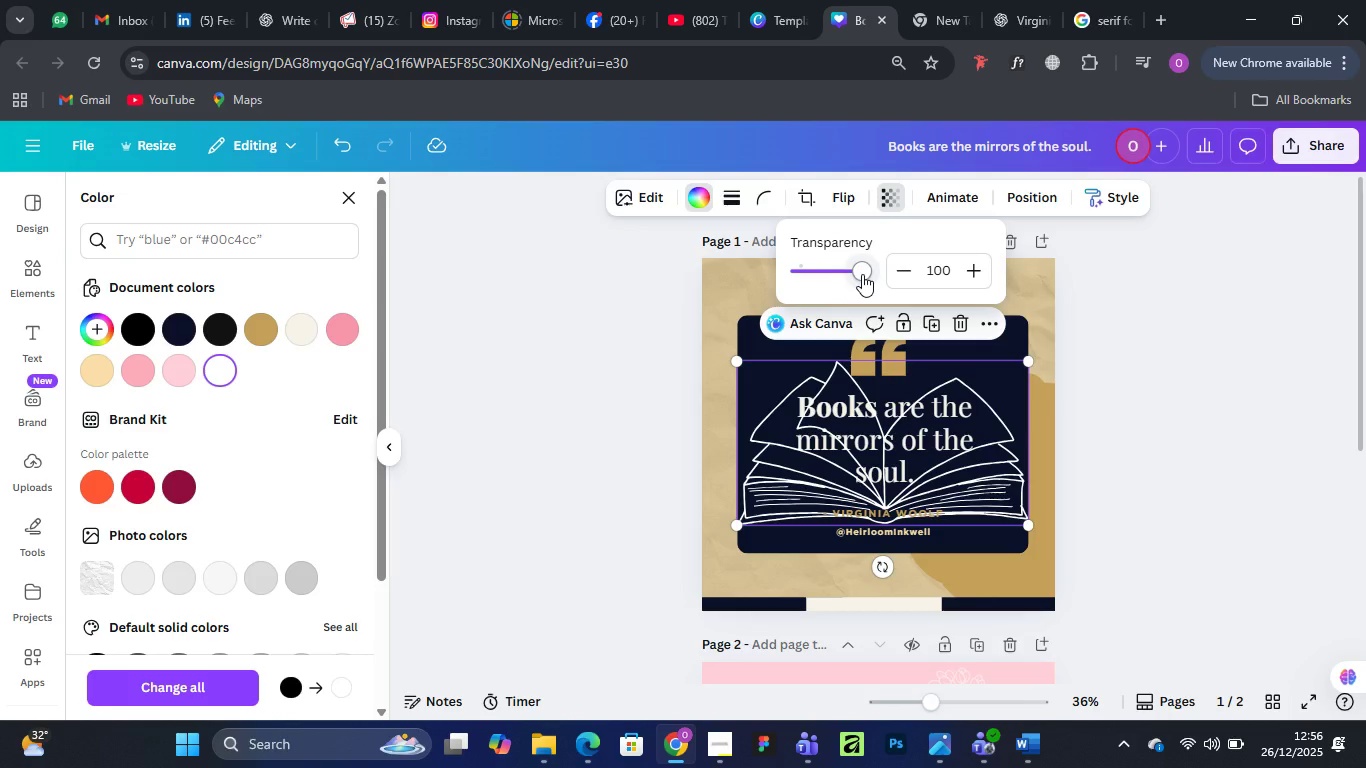 
left_click_drag(start_coordinate=[862, 274], to_coordinate=[799, 266])
 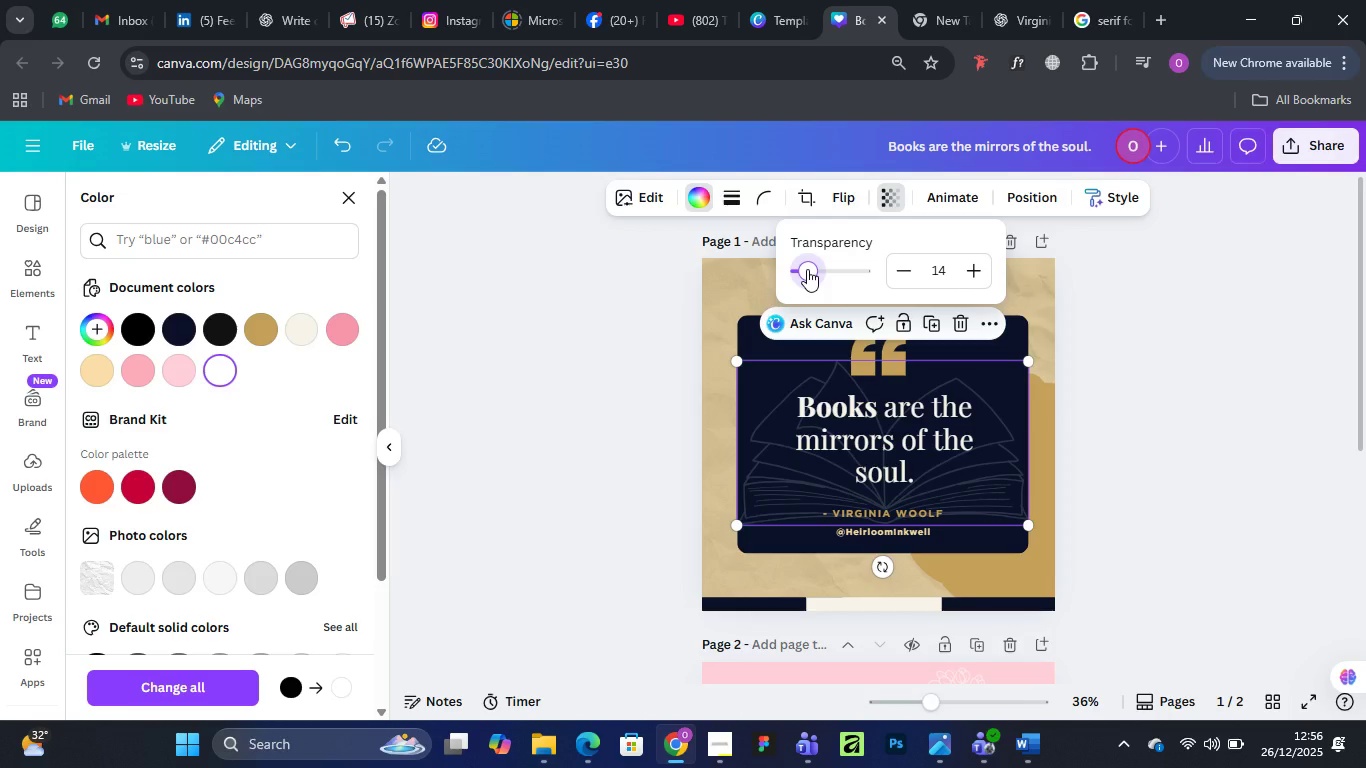 
left_click([807, 269])
 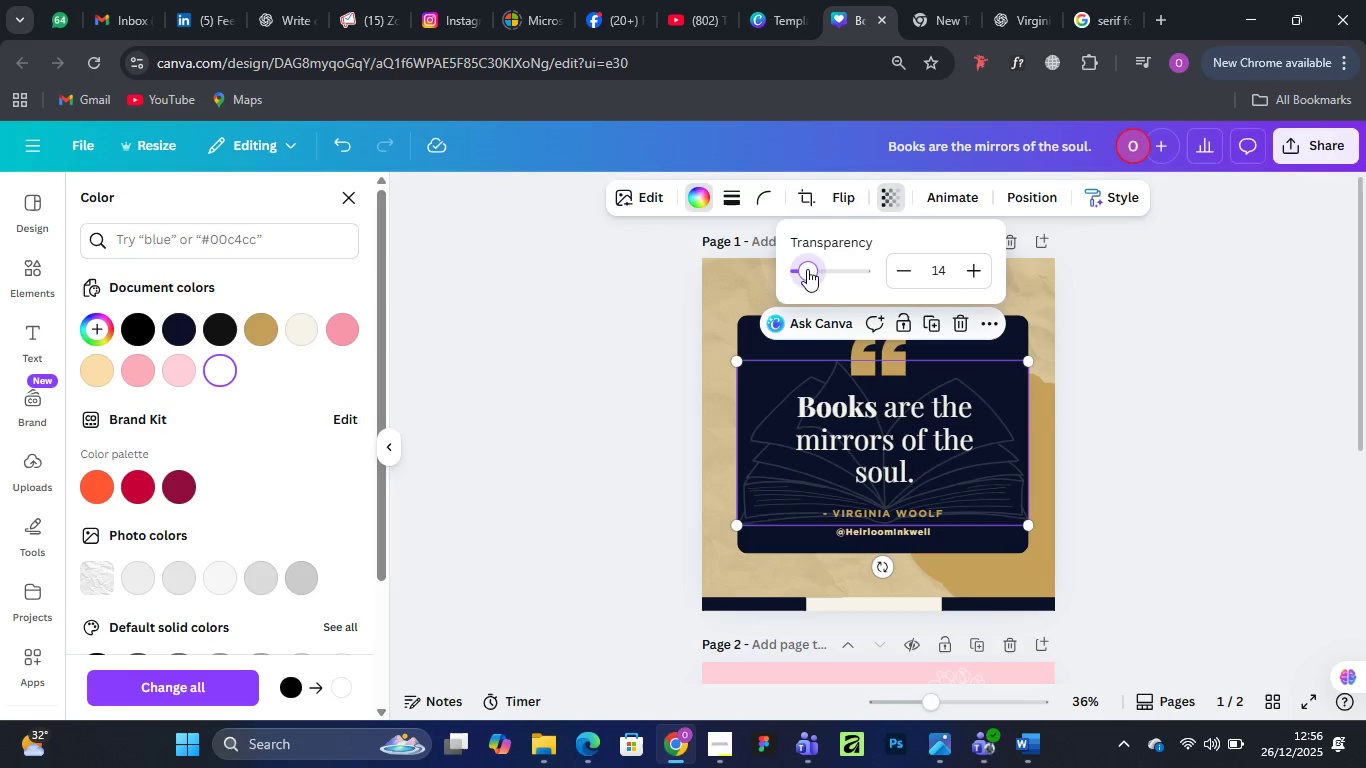 
left_click_drag(start_coordinate=[807, 269], to_coordinate=[800, 270])
 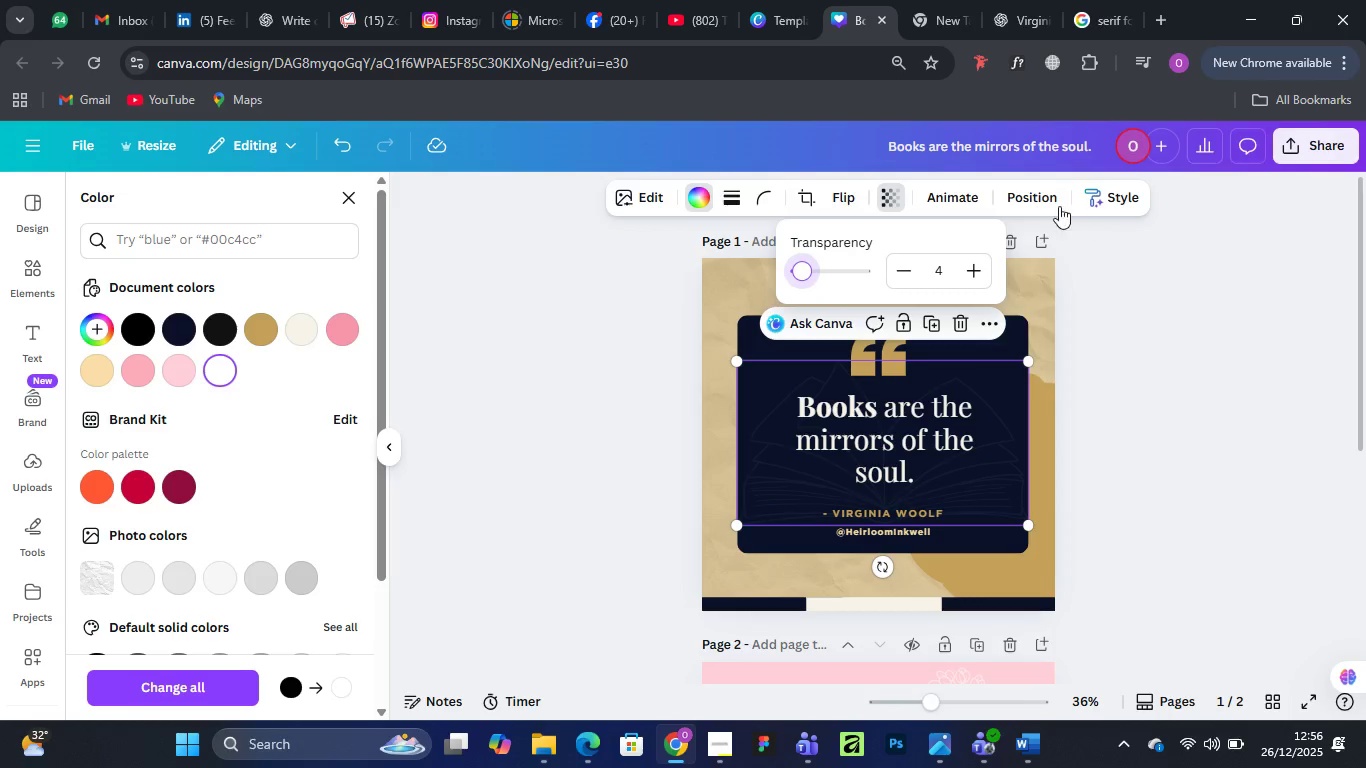 
left_click([1039, 196])
 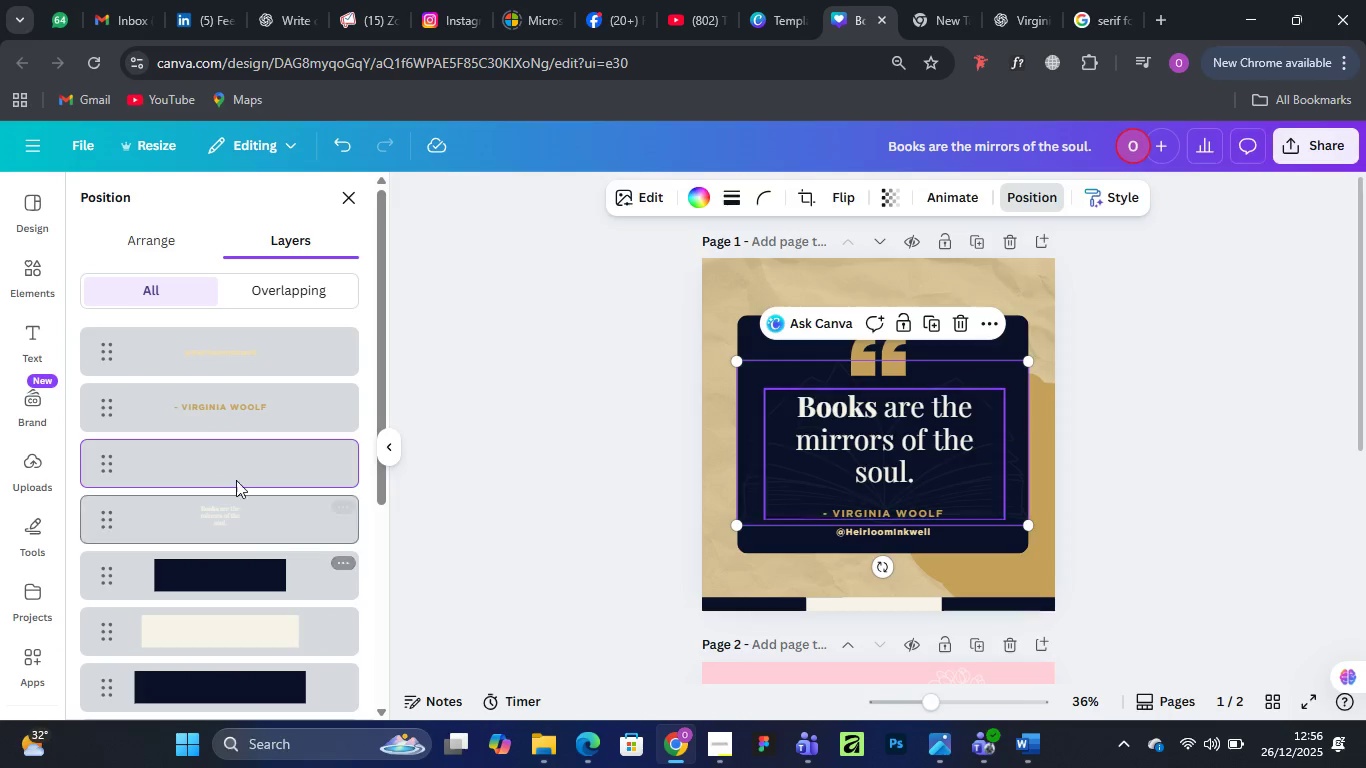 
left_click_drag(start_coordinate=[231, 455], to_coordinate=[237, 423])
 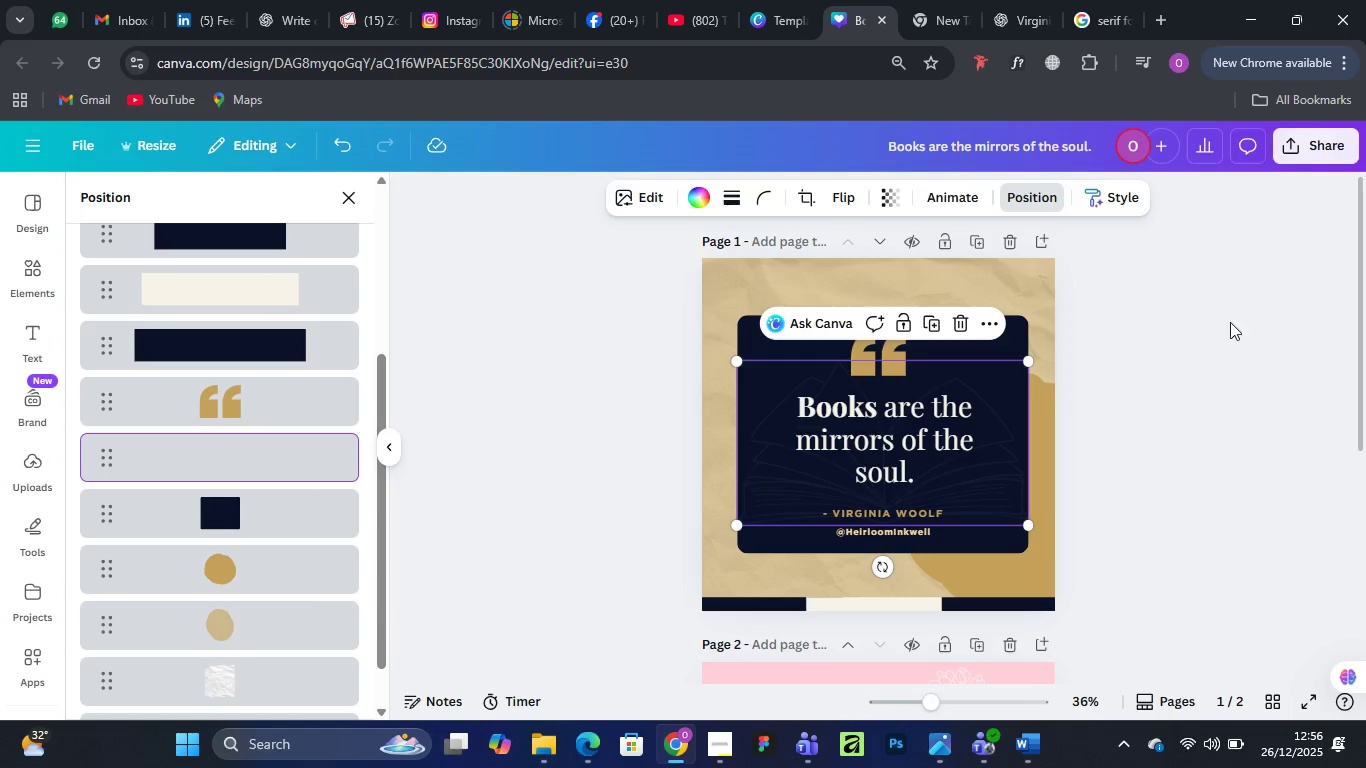 
left_click([1240, 318])
 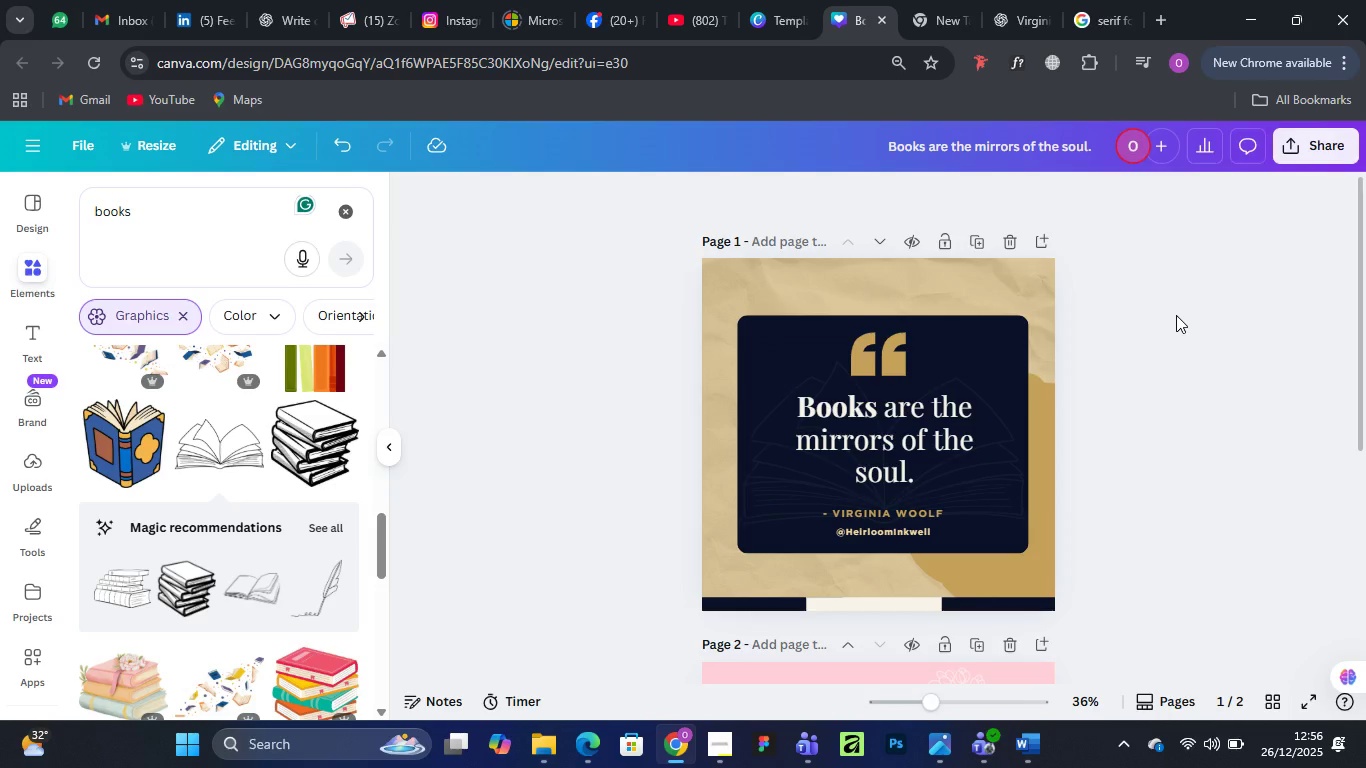 
wait(5.23)
 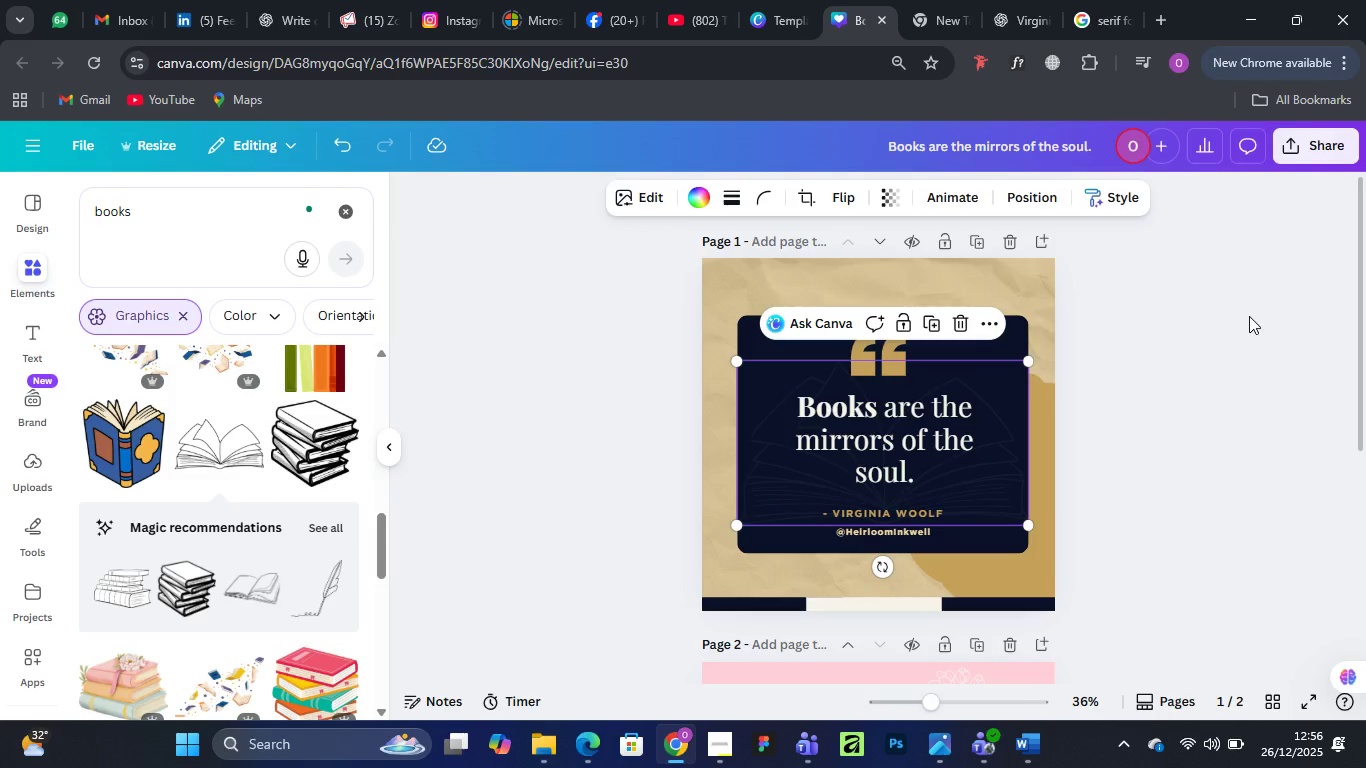 
left_click([896, 436])
 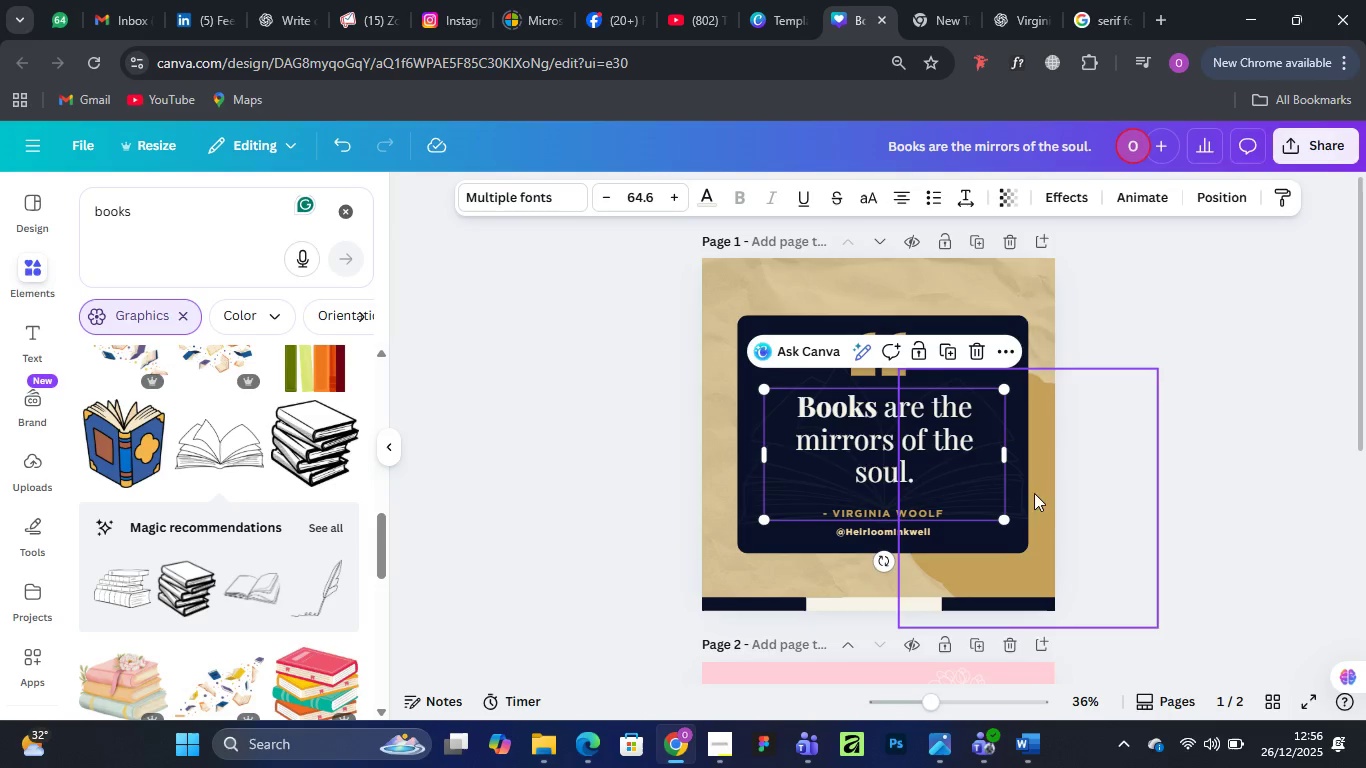 
left_click([1172, 344])
 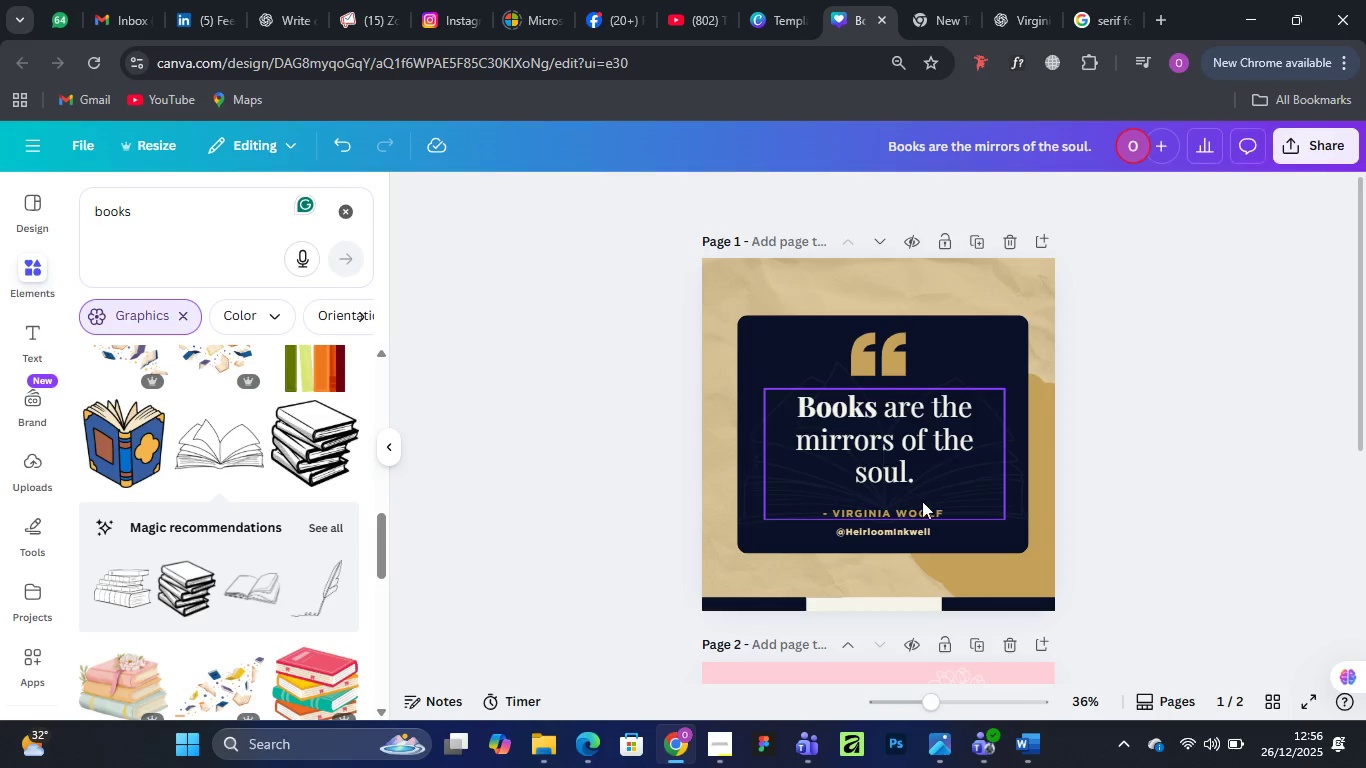 
wait(8.25)
 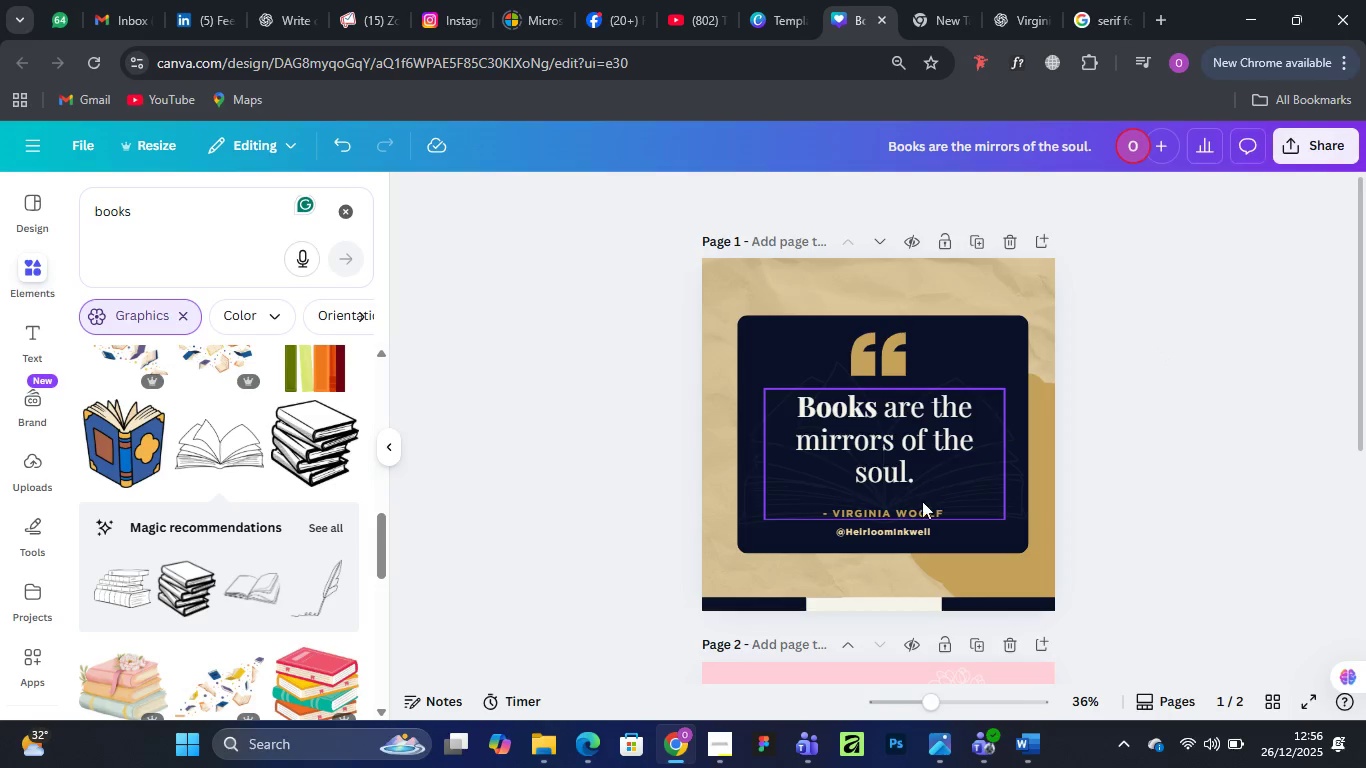 
scroll: coordinate [854, 368], scroll_direction: down, amount: 5.0
 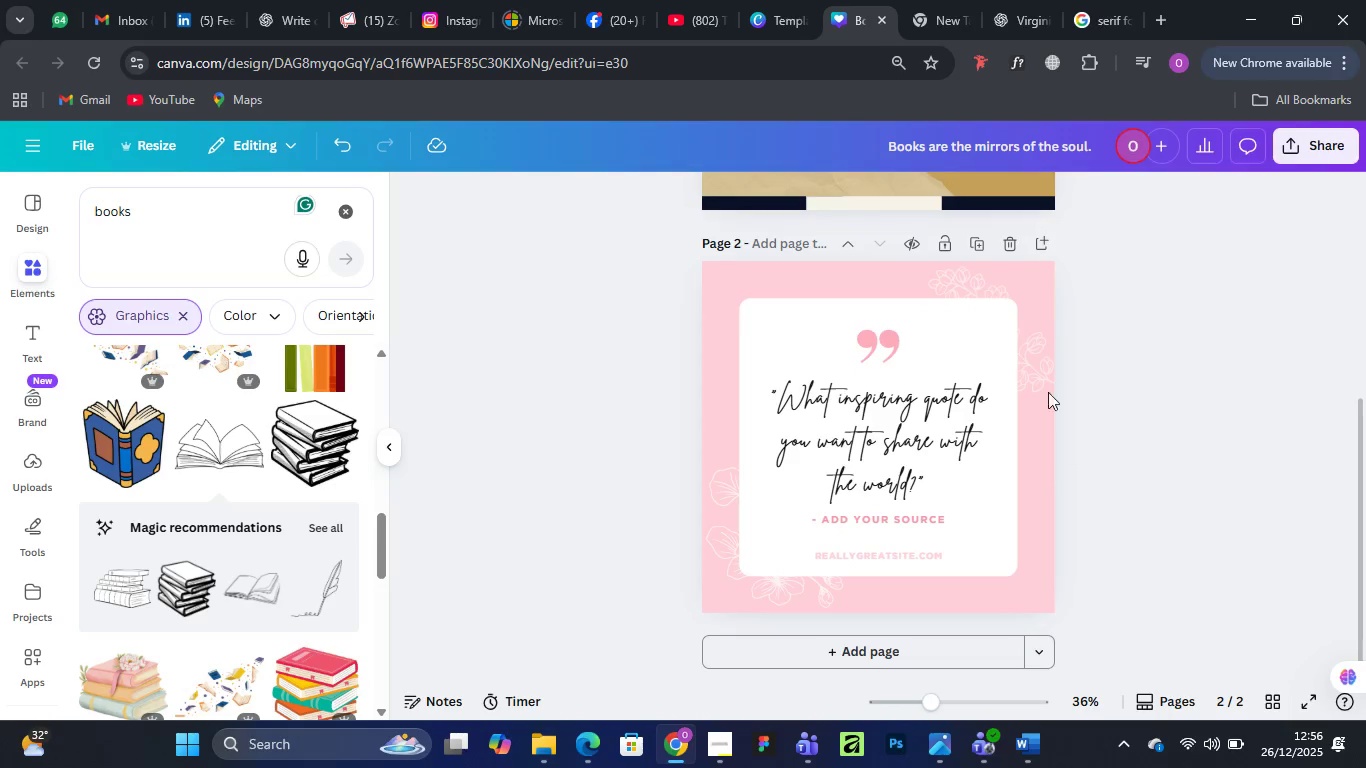 
scroll: coordinate [1016, 339], scroll_direction: up, amount: 4.0
 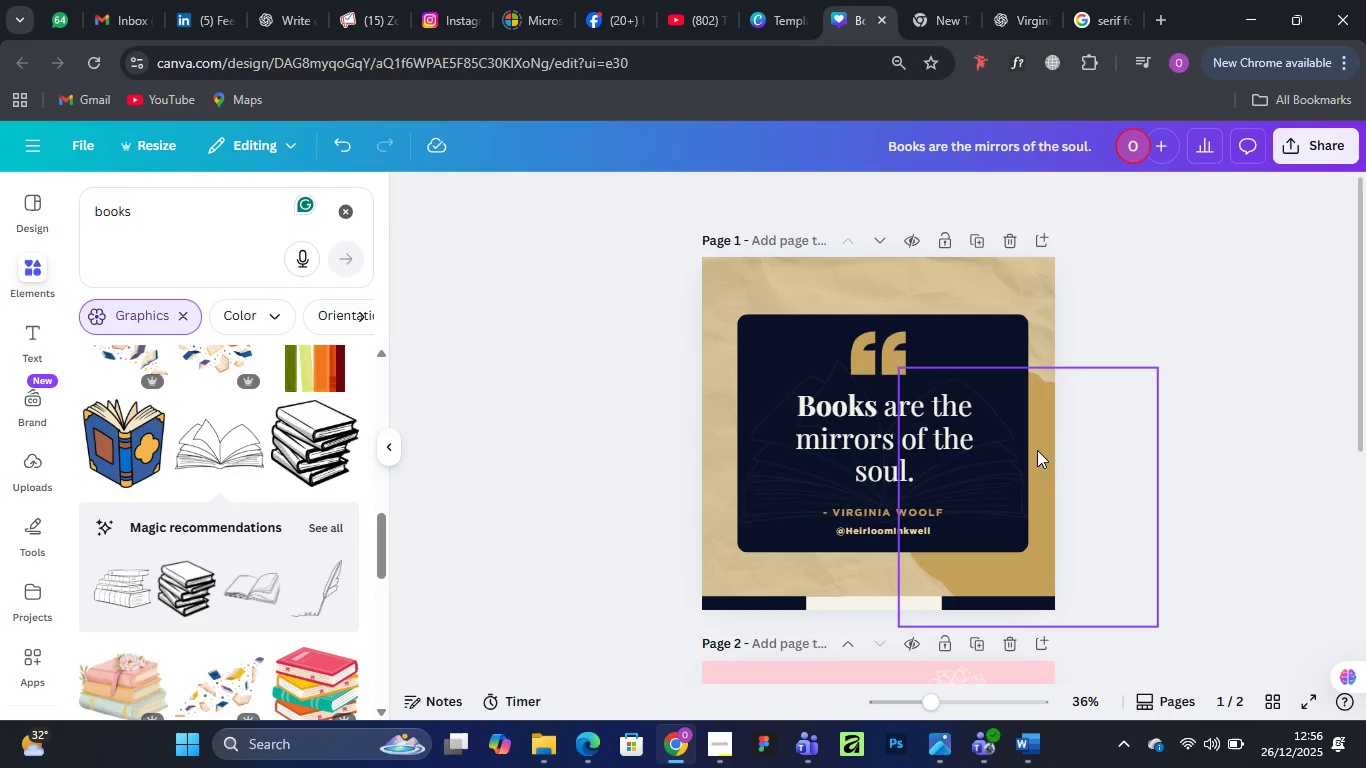 
left_click([1035, 449])
 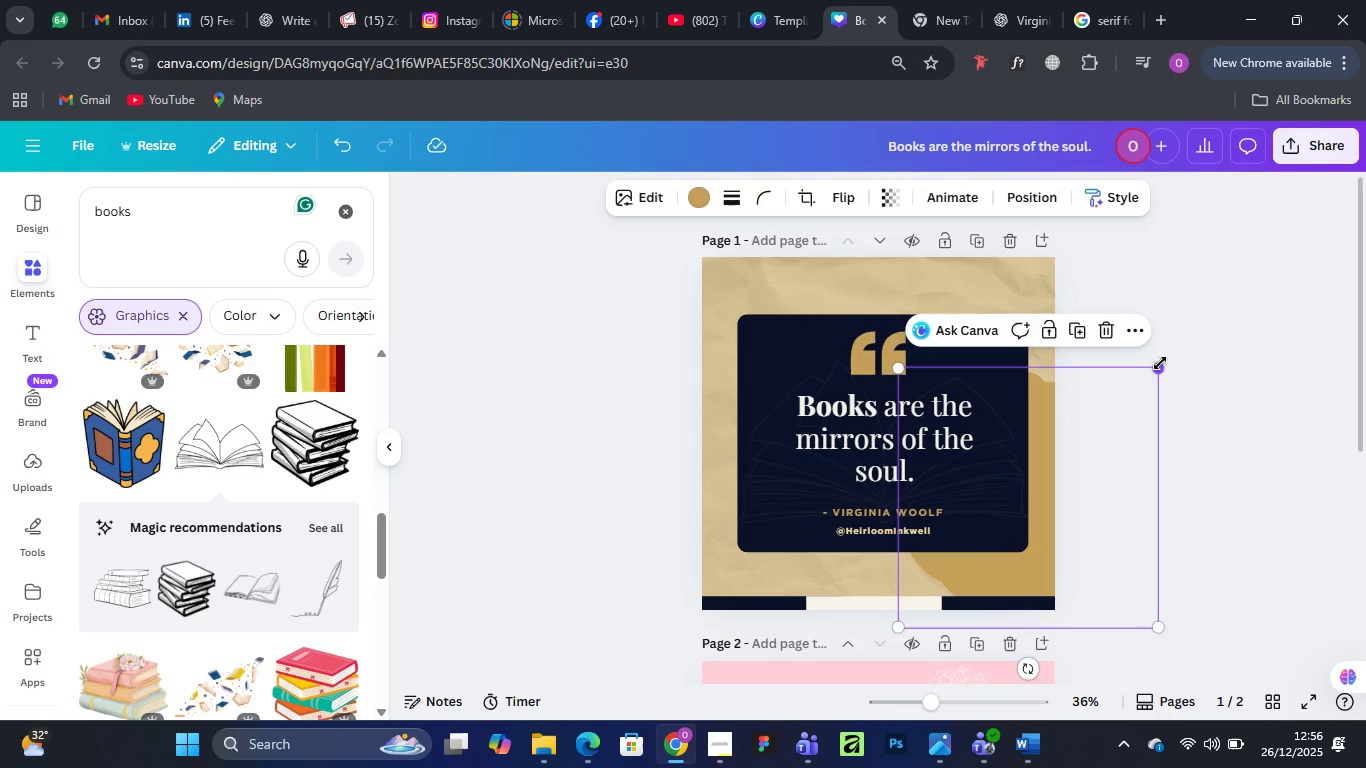 
left_click_drag(start_coordinate=[1160, 363], to_coordinate=[1279, 340])
 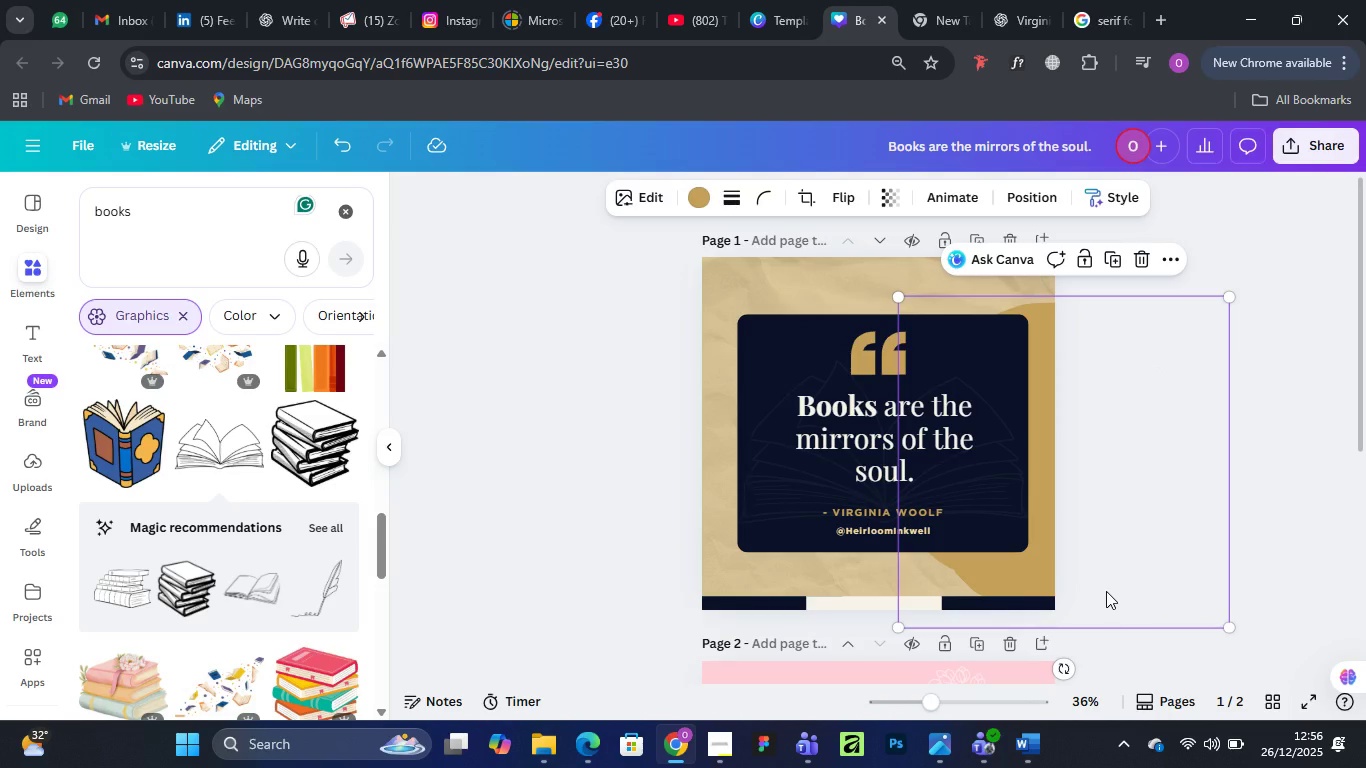 
scroll: coordinate [1073, 358], scroll_direction: down, amount: 1.0
 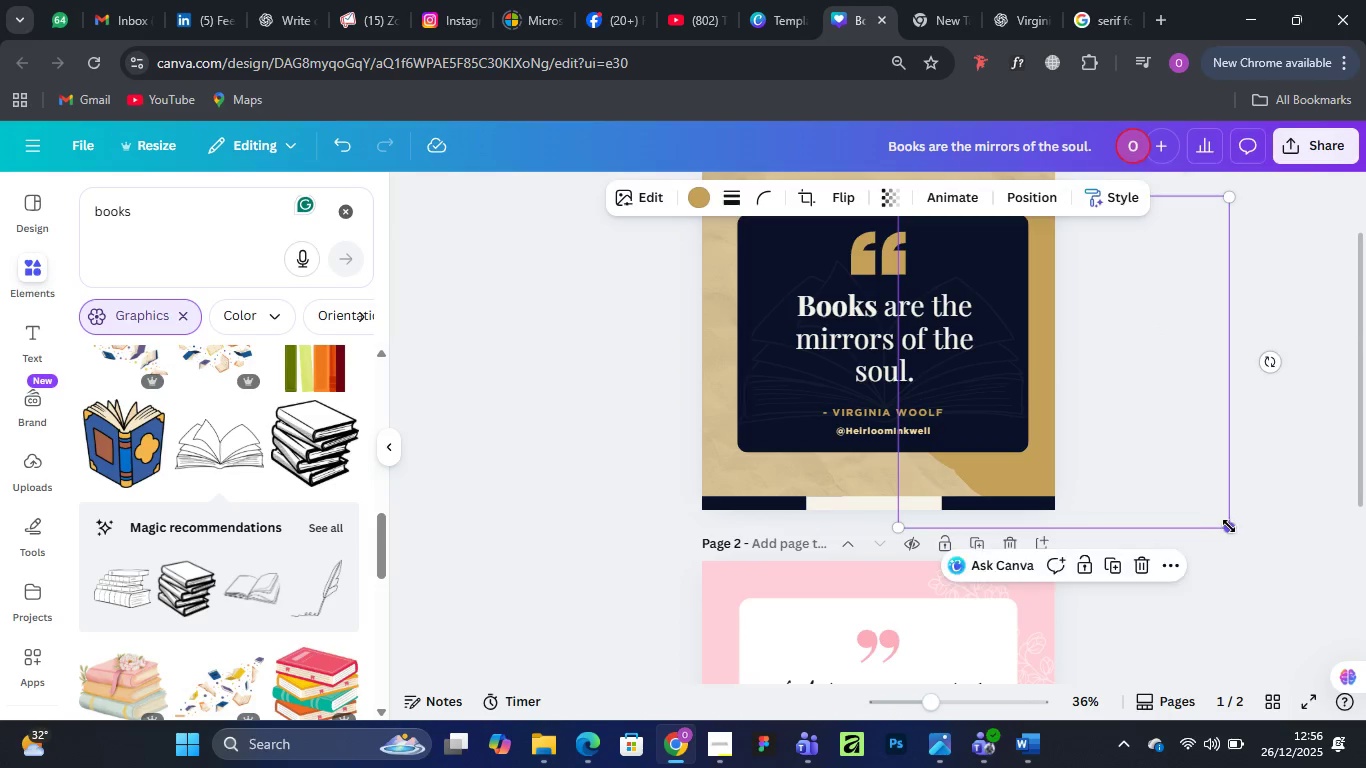 
left_click_drag(start_coordinate=[1229, 526], to_coordinate=[1278, 600])
 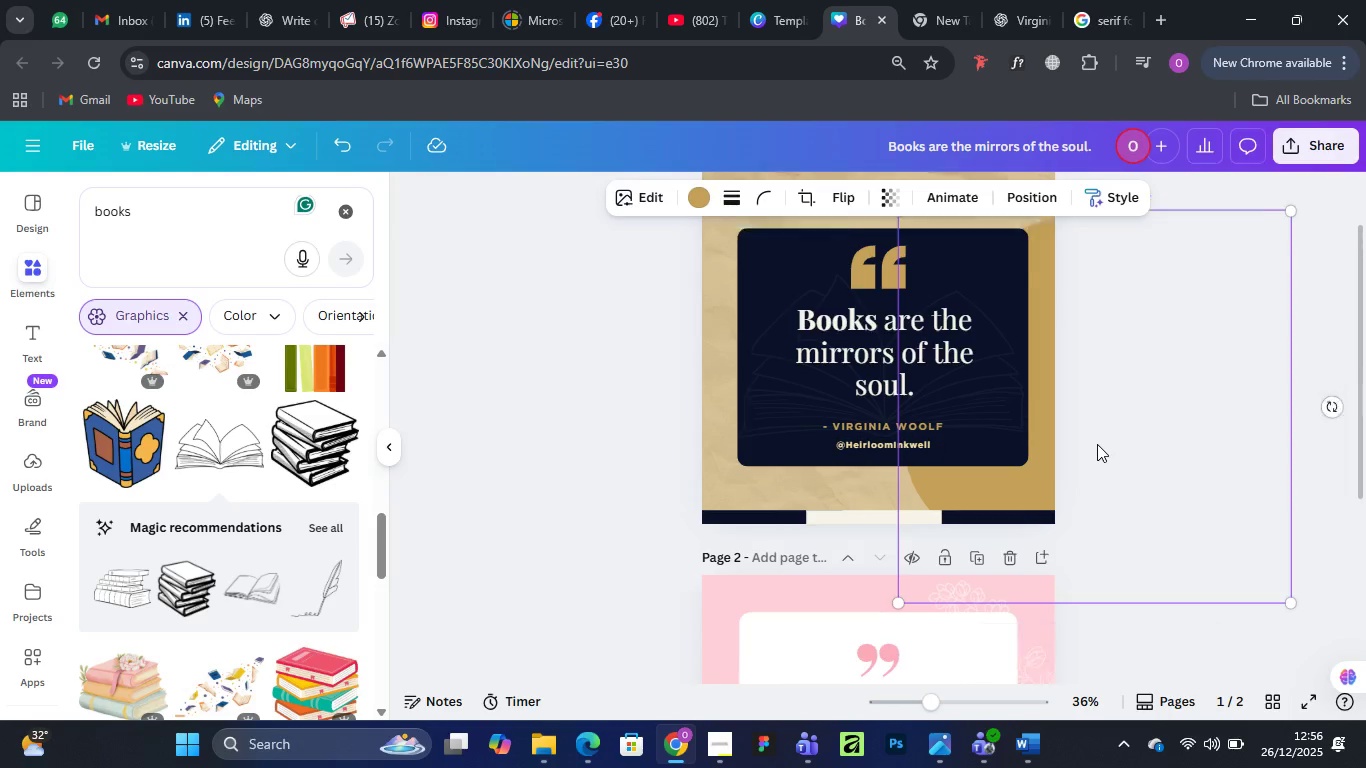 
scroll: coordinate [1097, 444], scroll_direction: up, amount: 1.0
 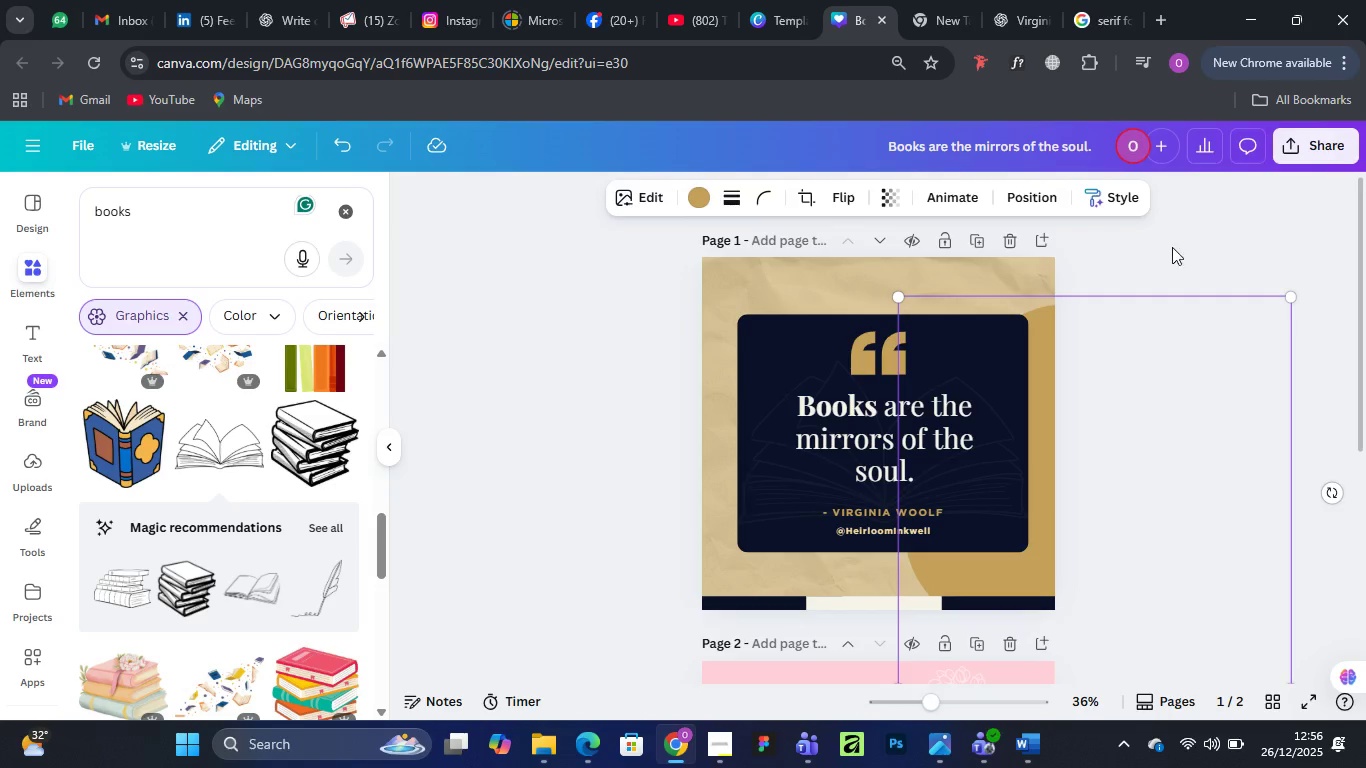 
left_click([1204, 243])
 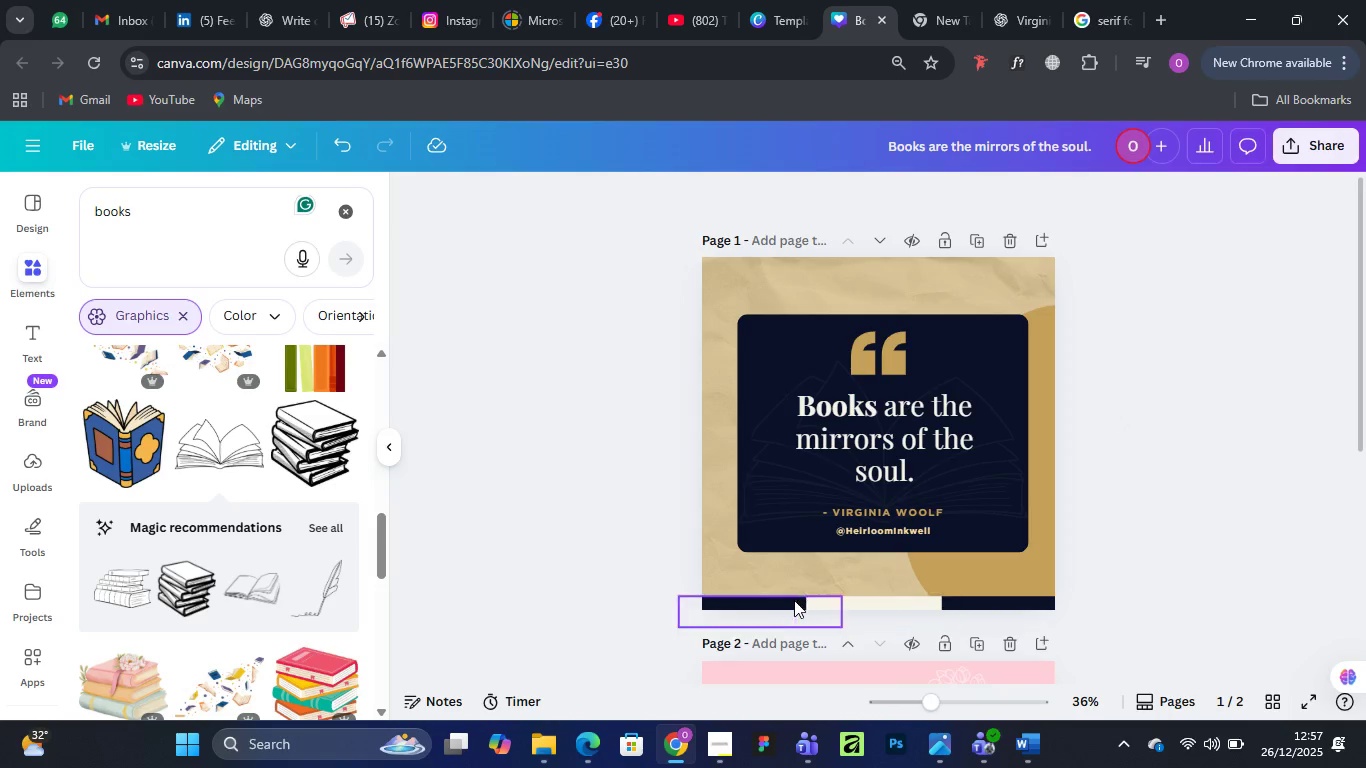 
wait(6.2)
 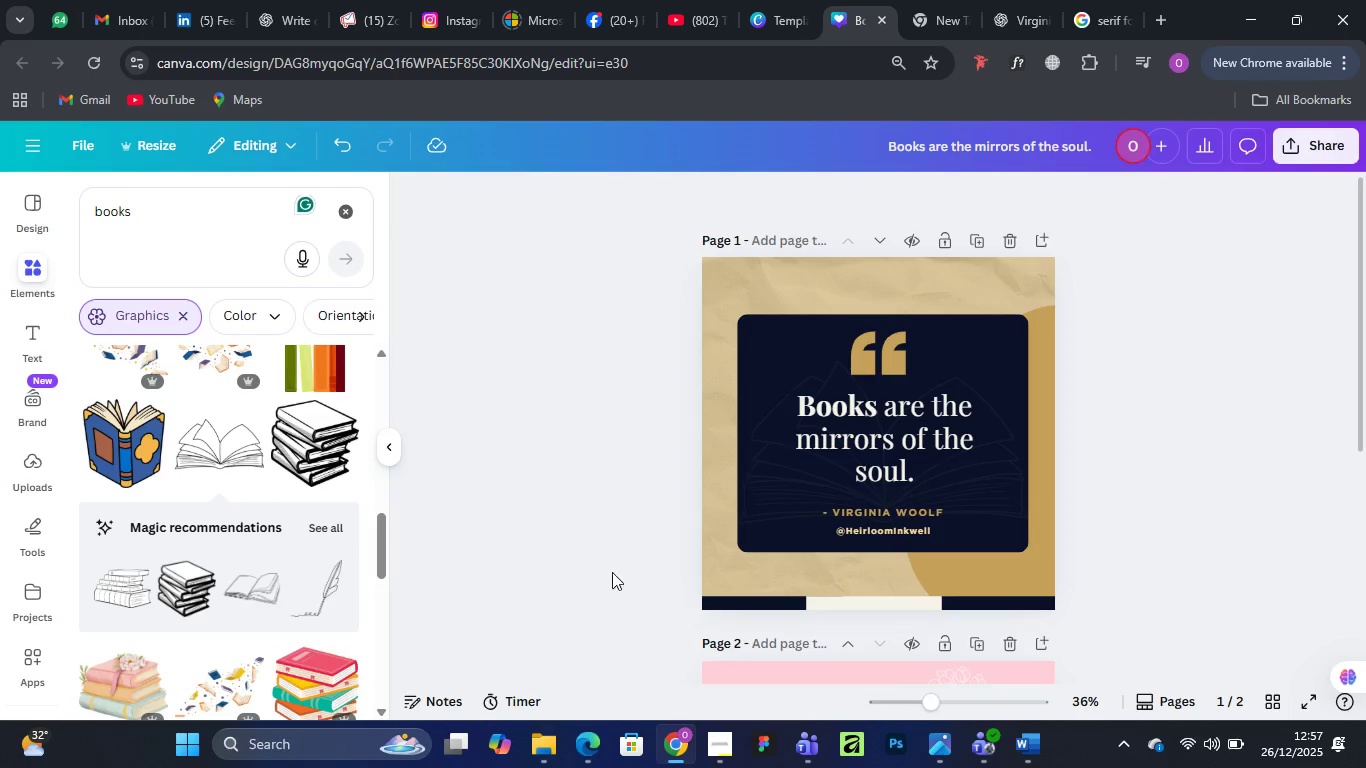 
left_click([864, 601])
 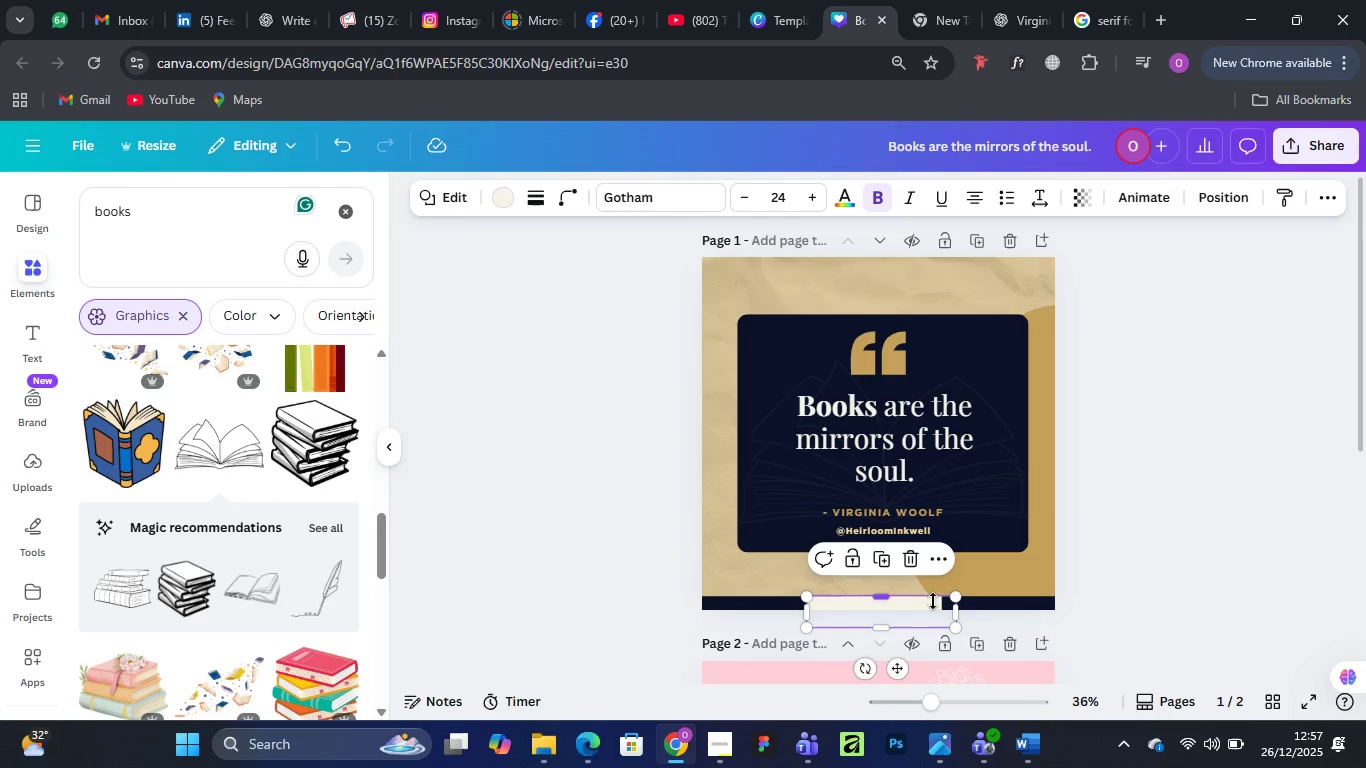 
left_click_drag(start_coordinate=[958, 610], to_coordinate=[971, 609])
 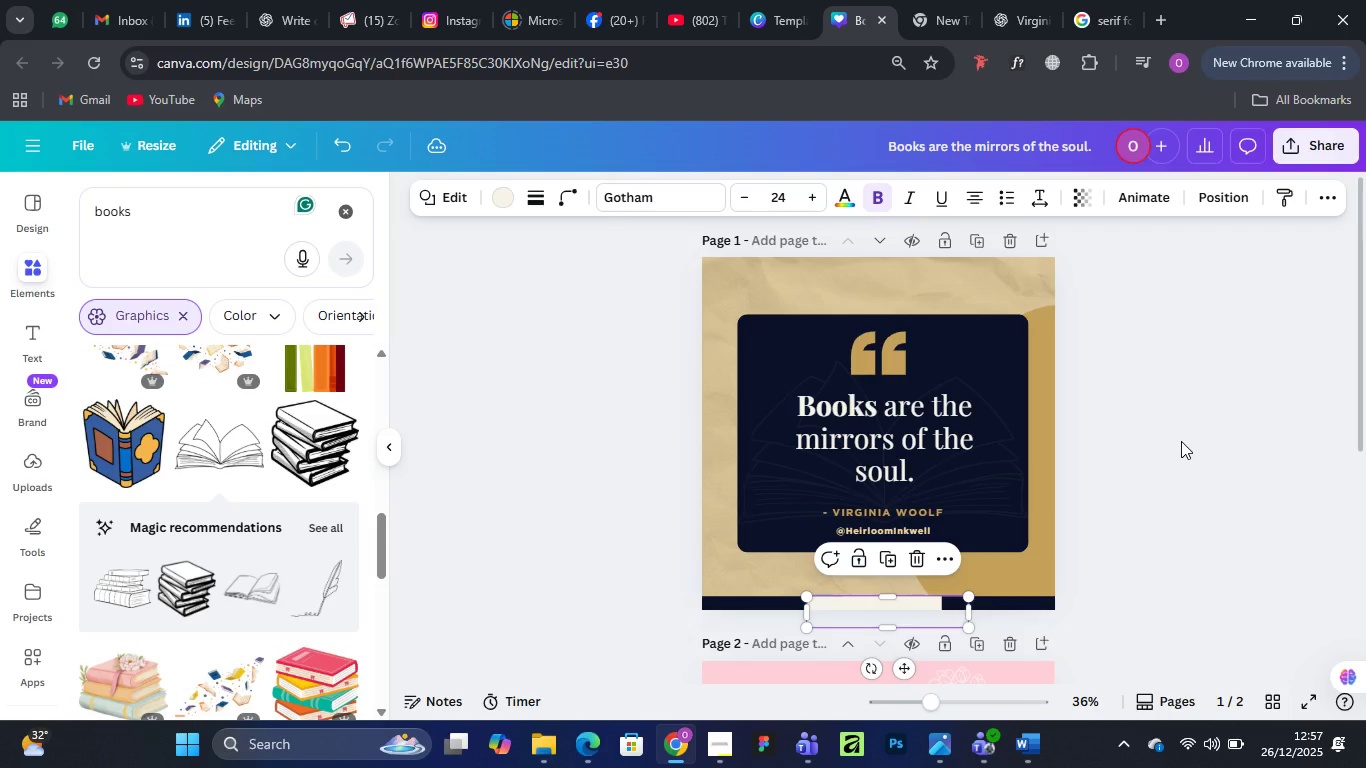 
left_click([1181, 441])
 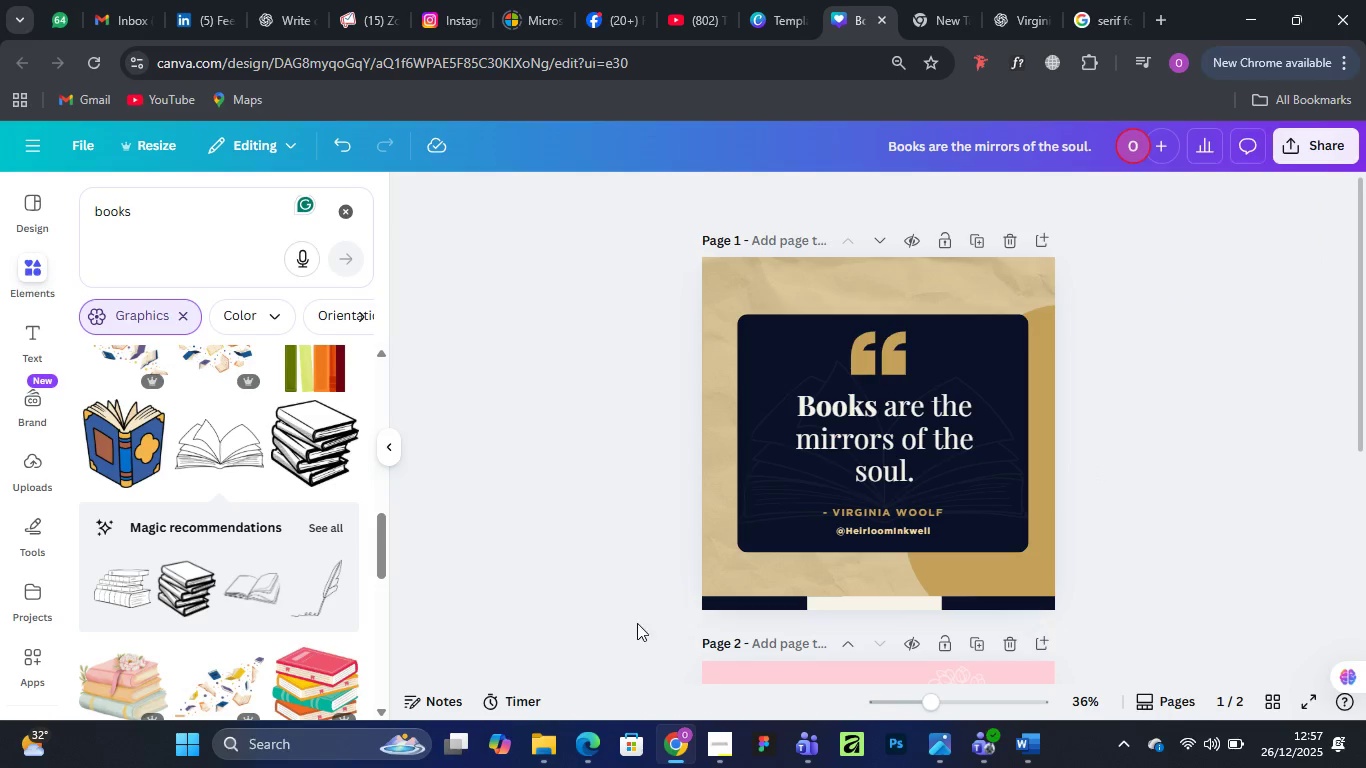 
scroll: coordinate [848, 458], scroll_direction: down, amount: 5.0
 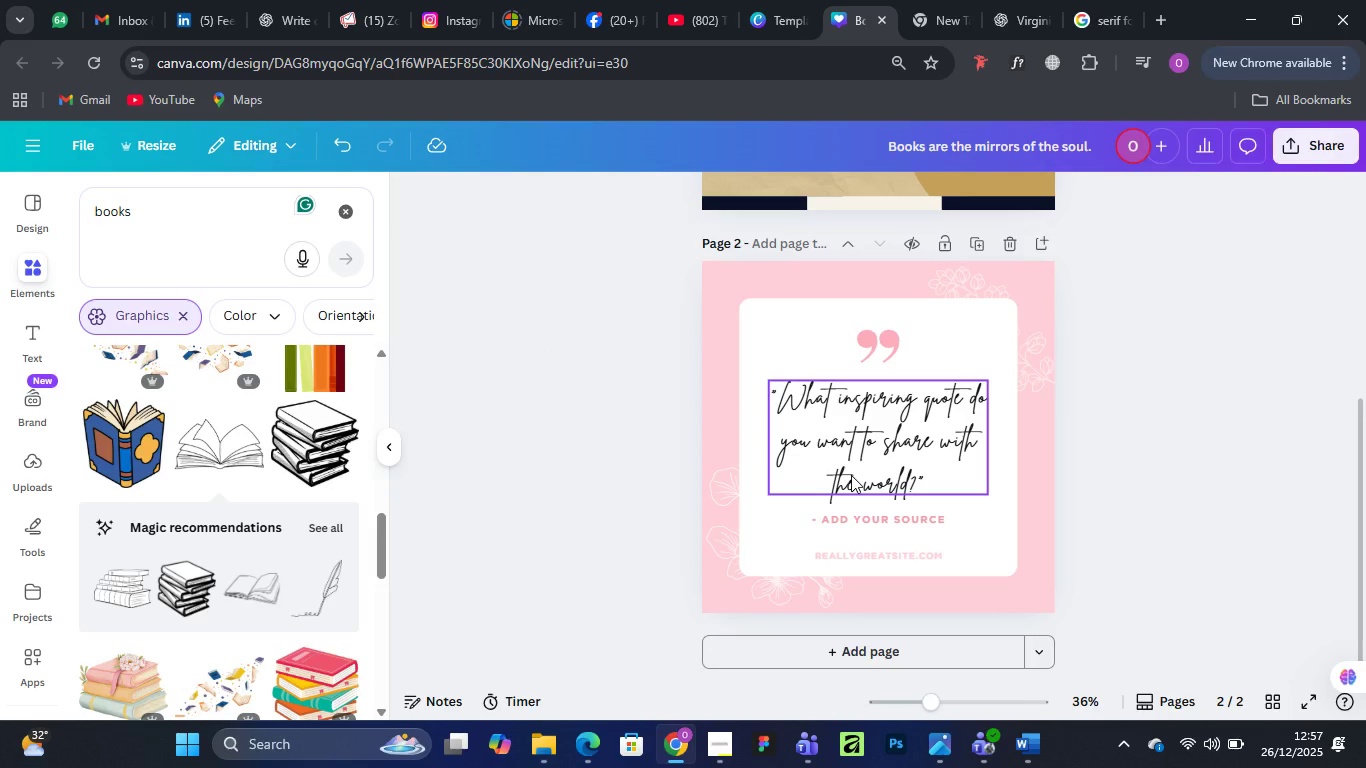 
wait(6.33)
 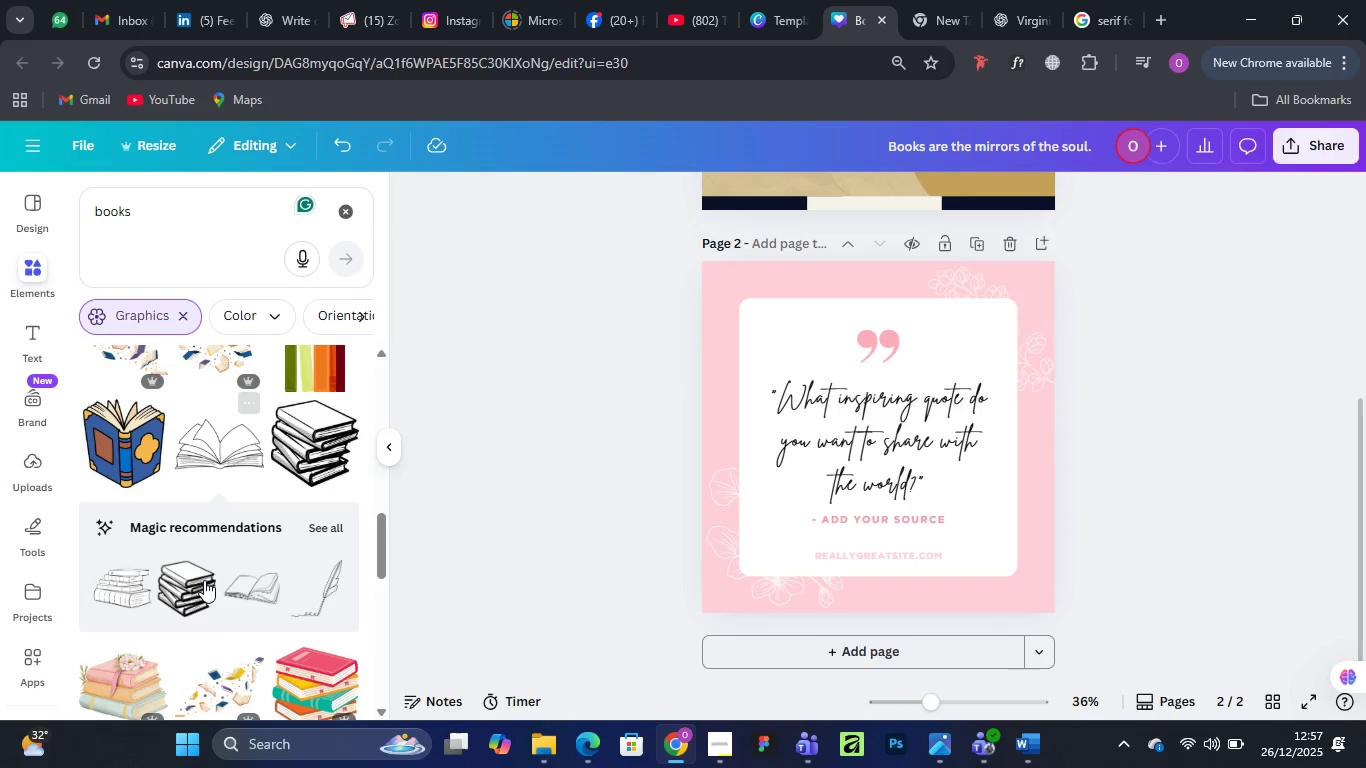 
scroll: coordinate [897, 536], scroll_direction: up, amount: 3.0
 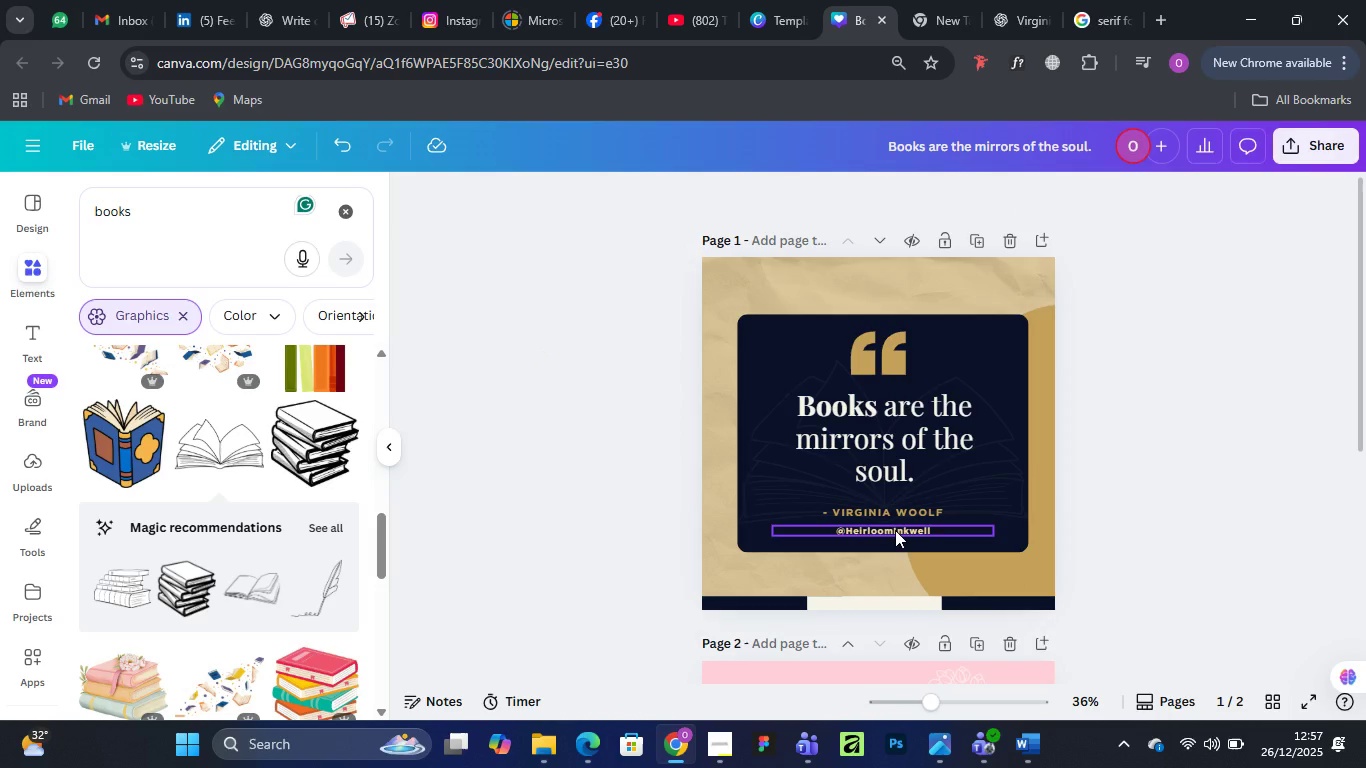 
wait(7.19)
 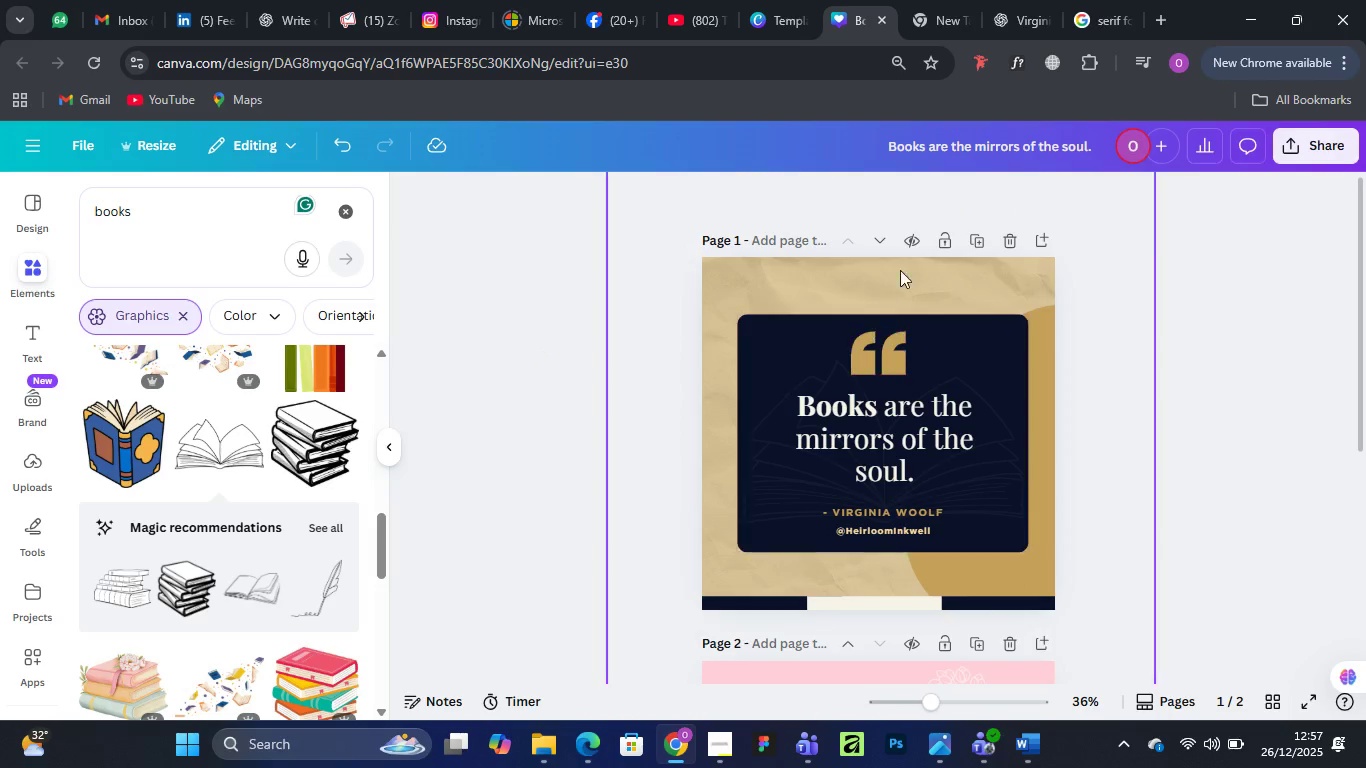 
scroll: coordinate [917, 432], scroll_direction: down, amount: 3.0
 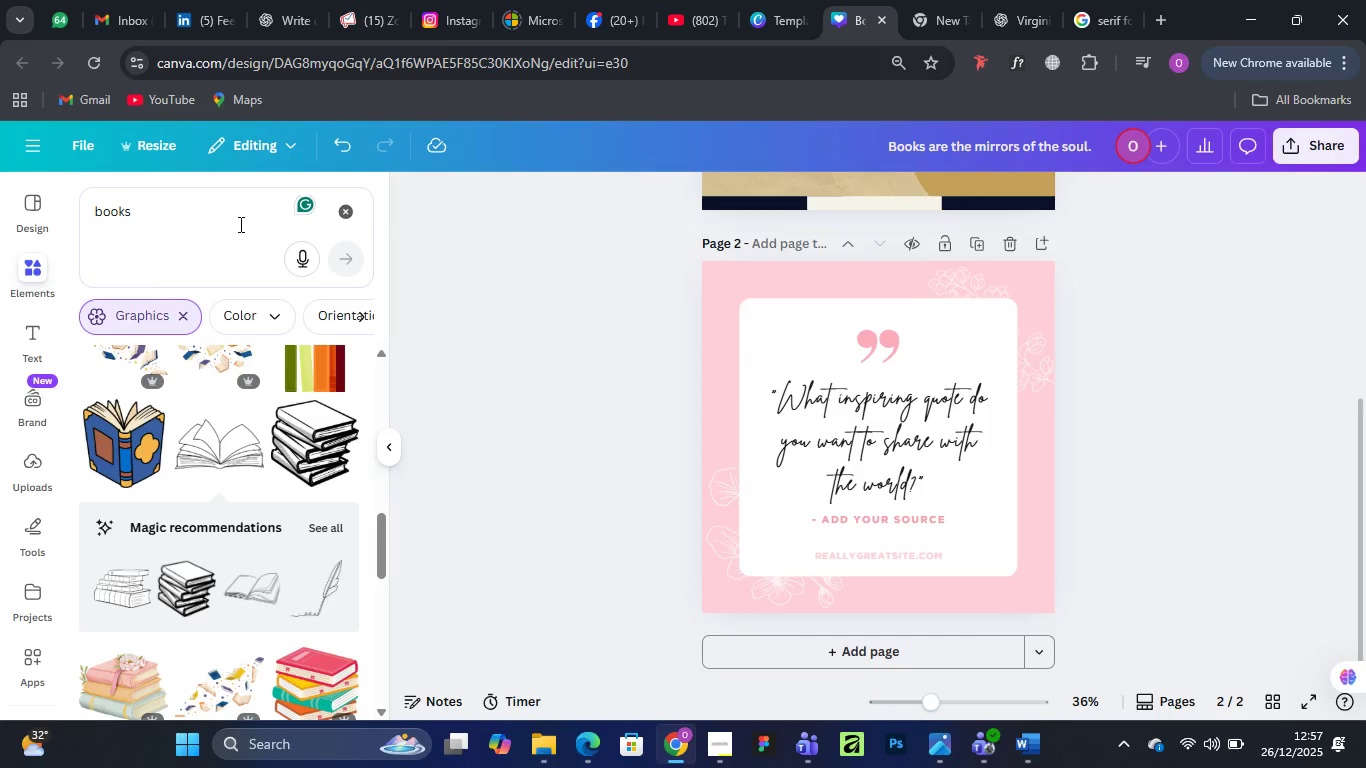 
left_click([339, 213])
 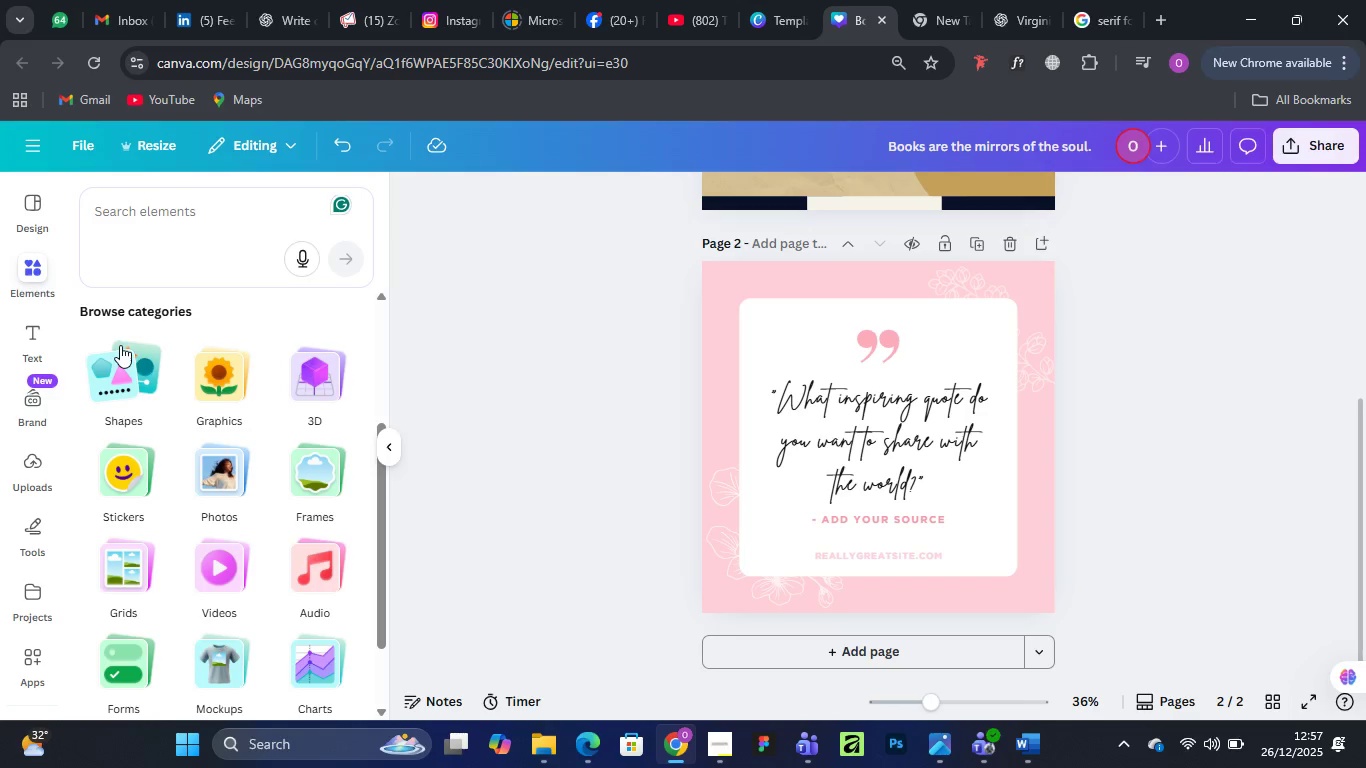 
wait(7.27)
 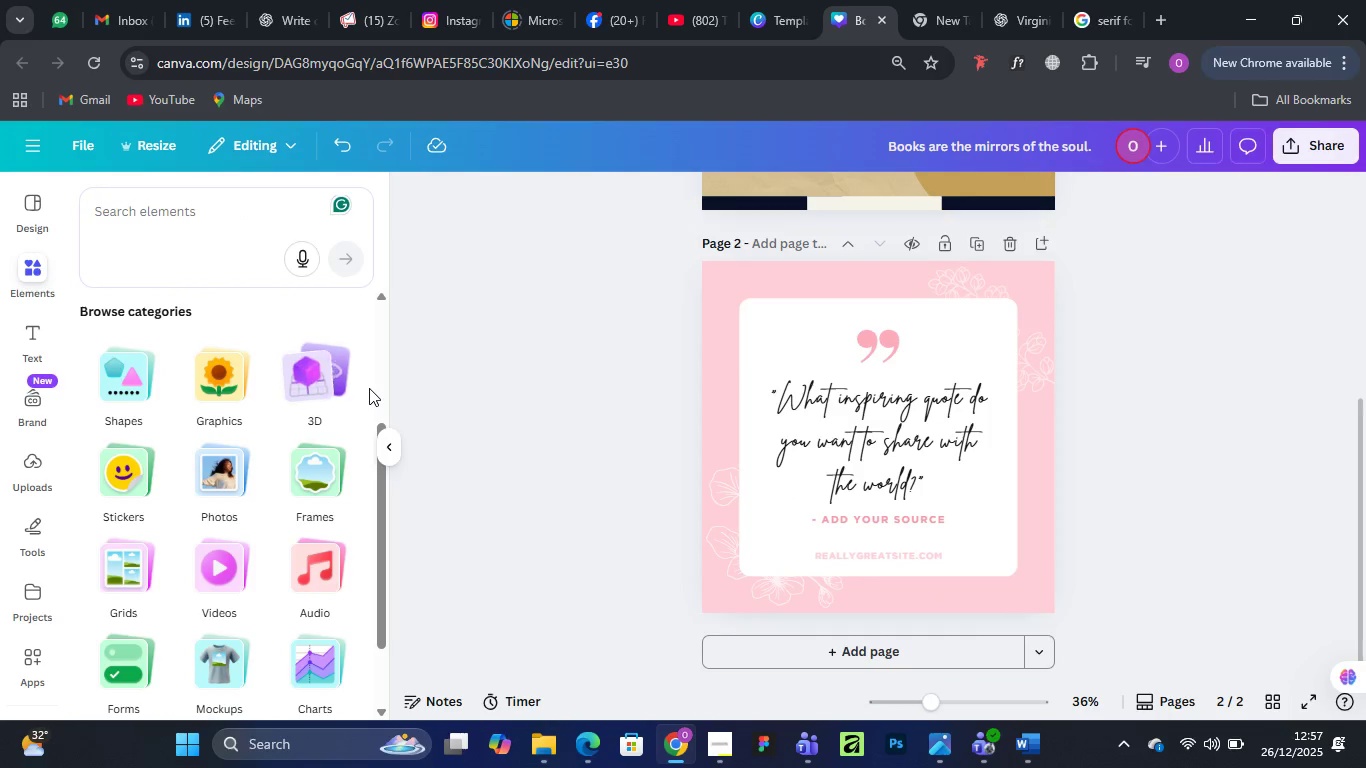 
left_click([37, 212])
 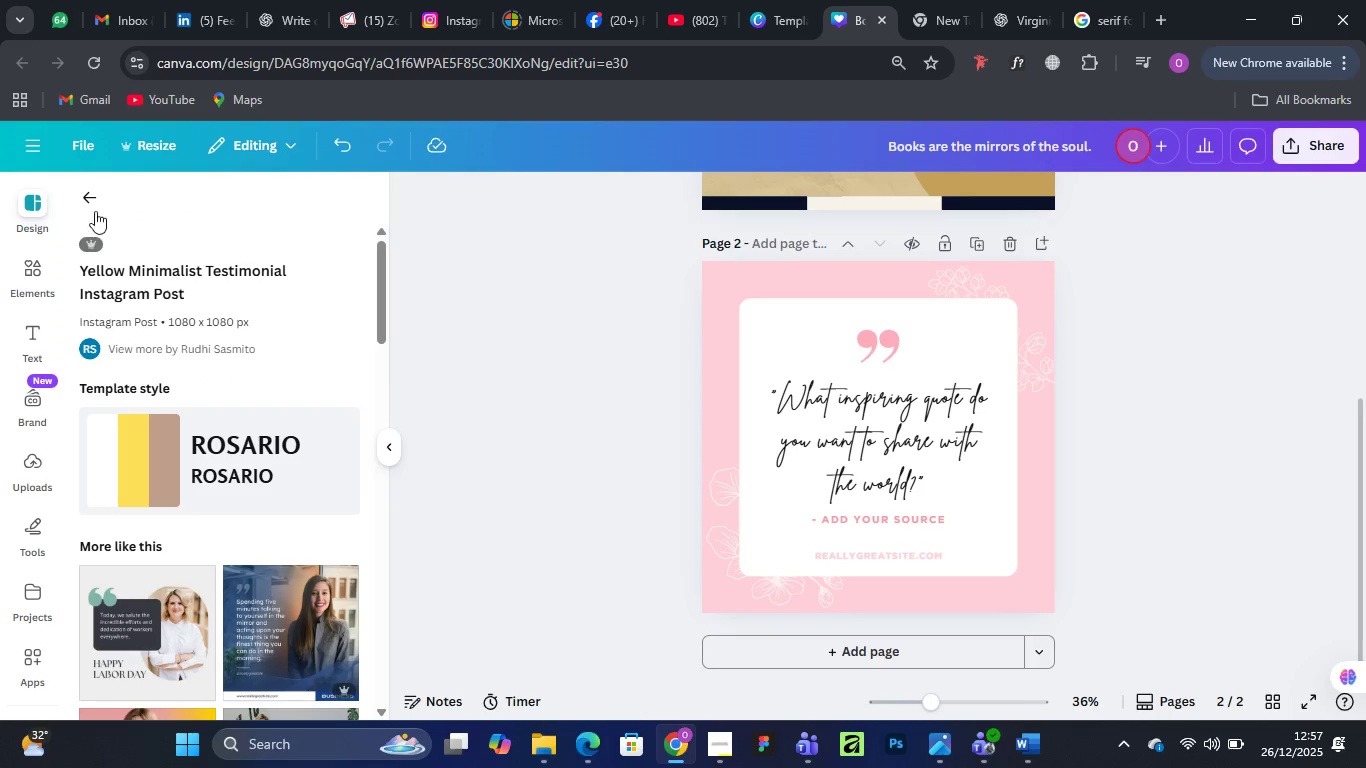 
left_click([89, 188])
 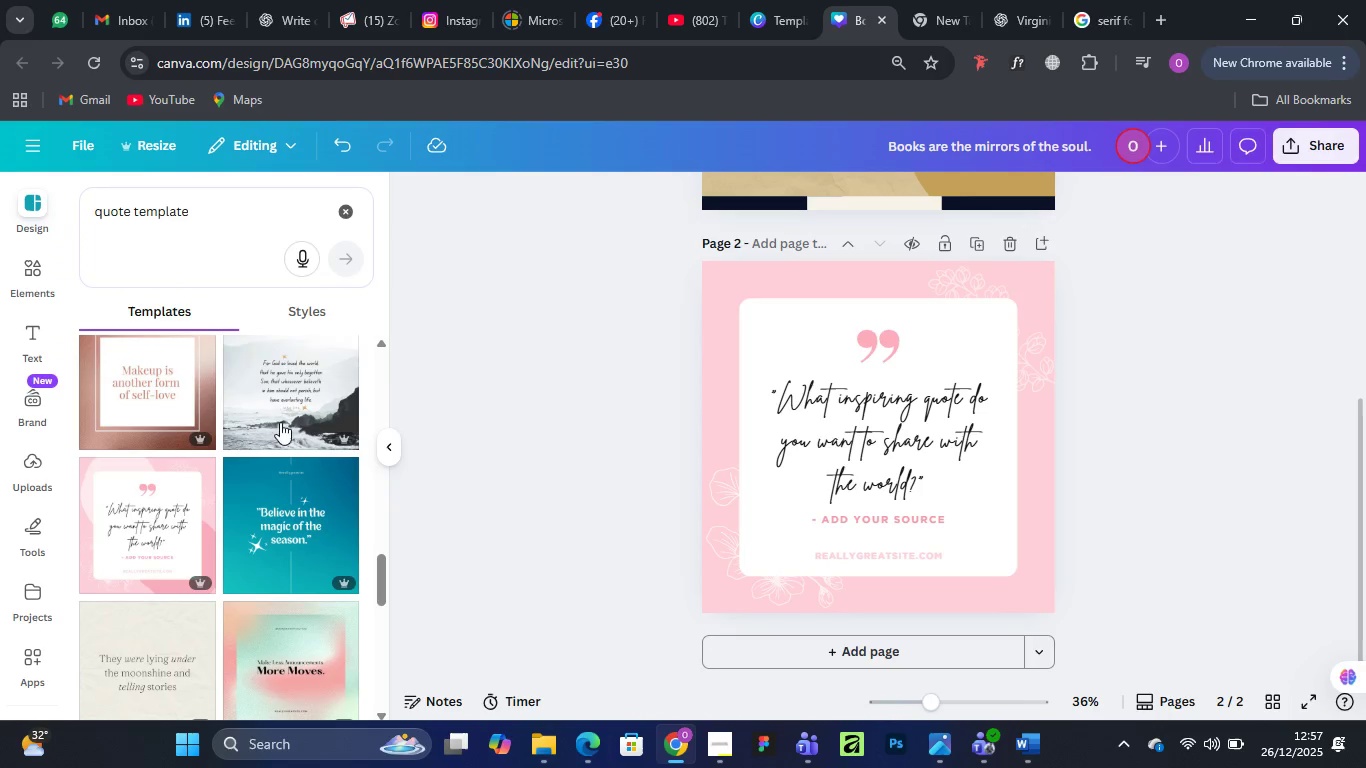 
mouse_move([232, 565])
 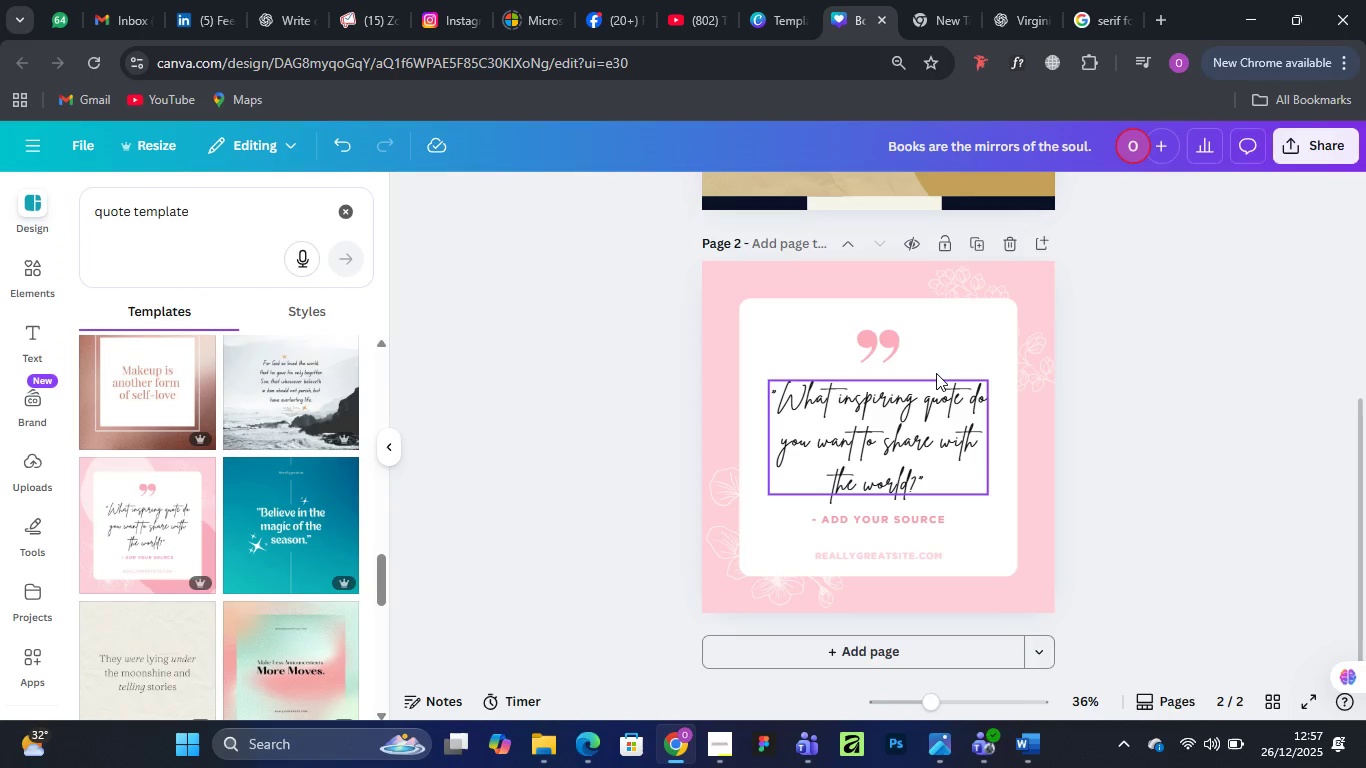 
scroll: coordinate [936, 374], scroll_direction: down, amount: 2.0
 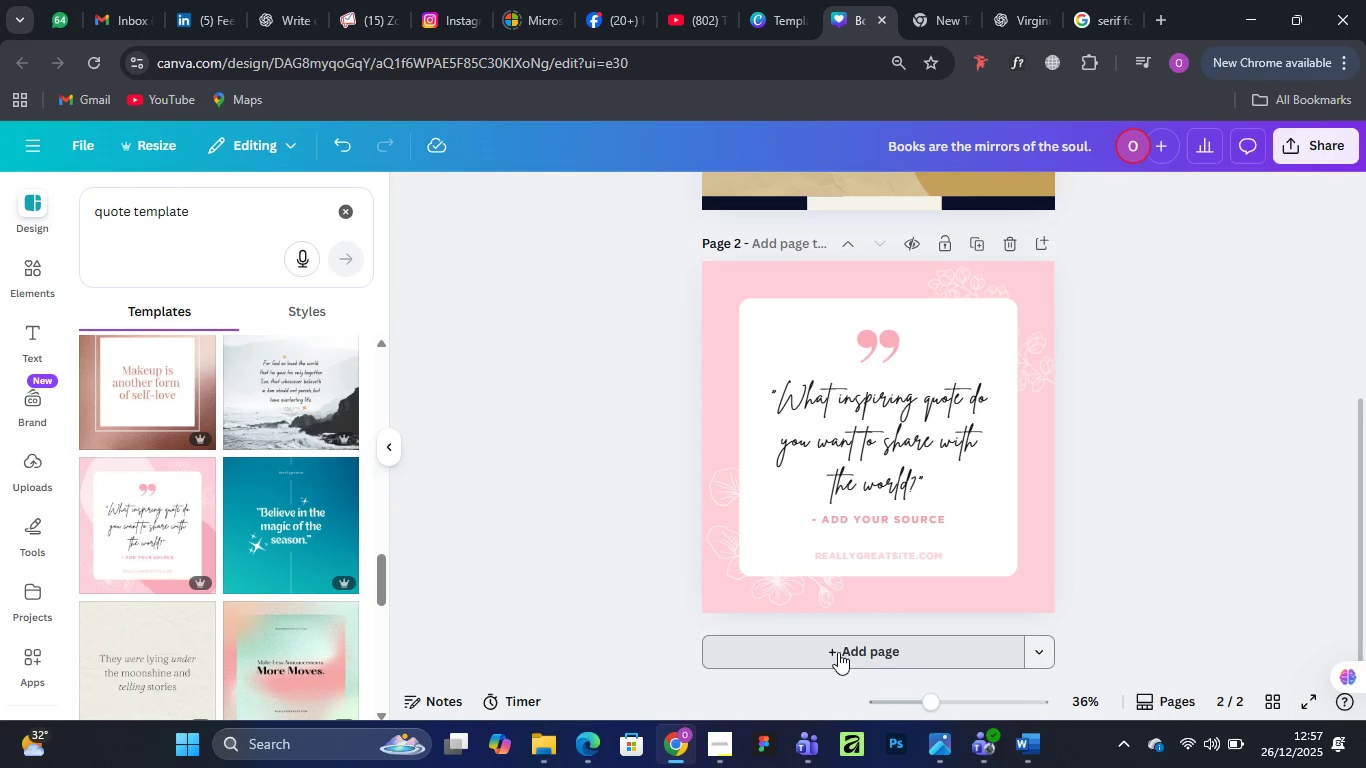 
left_click([838, 652])
 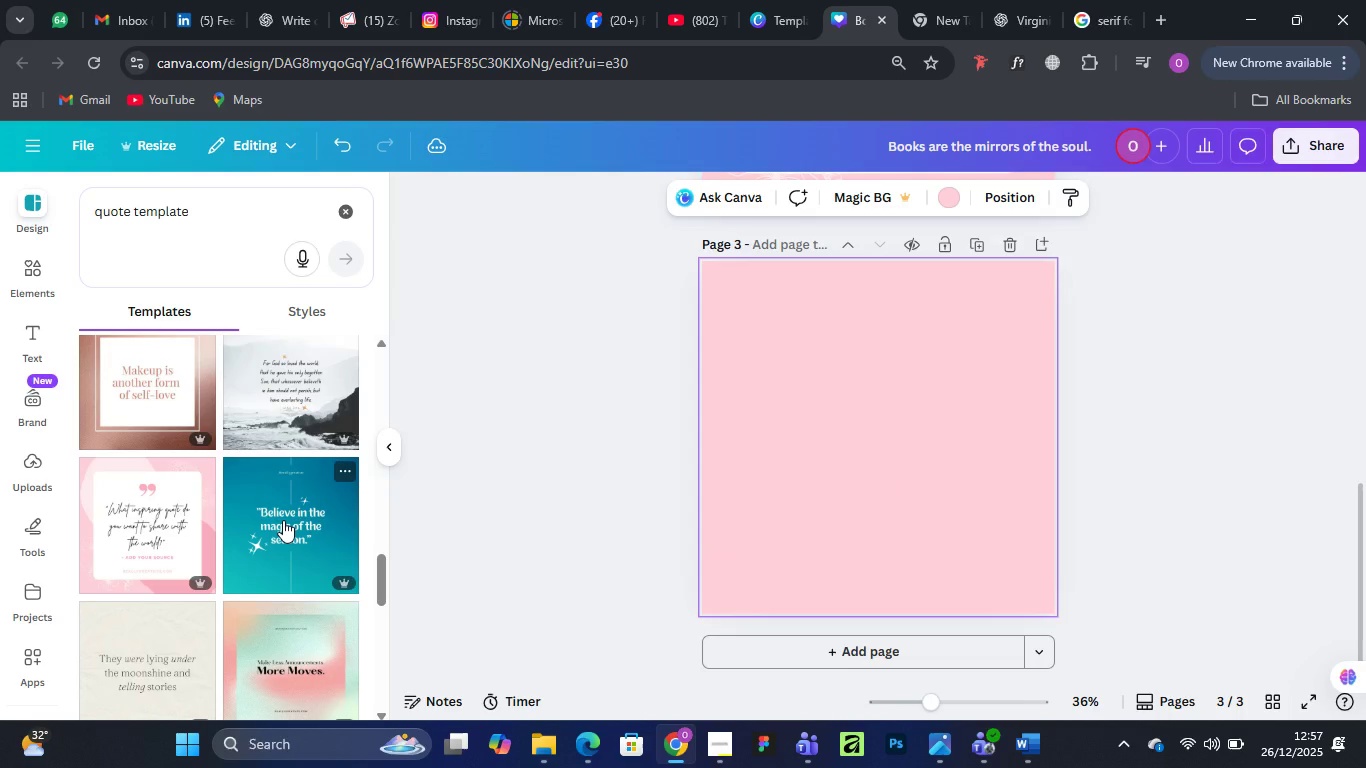 
left_click([283, 520])
 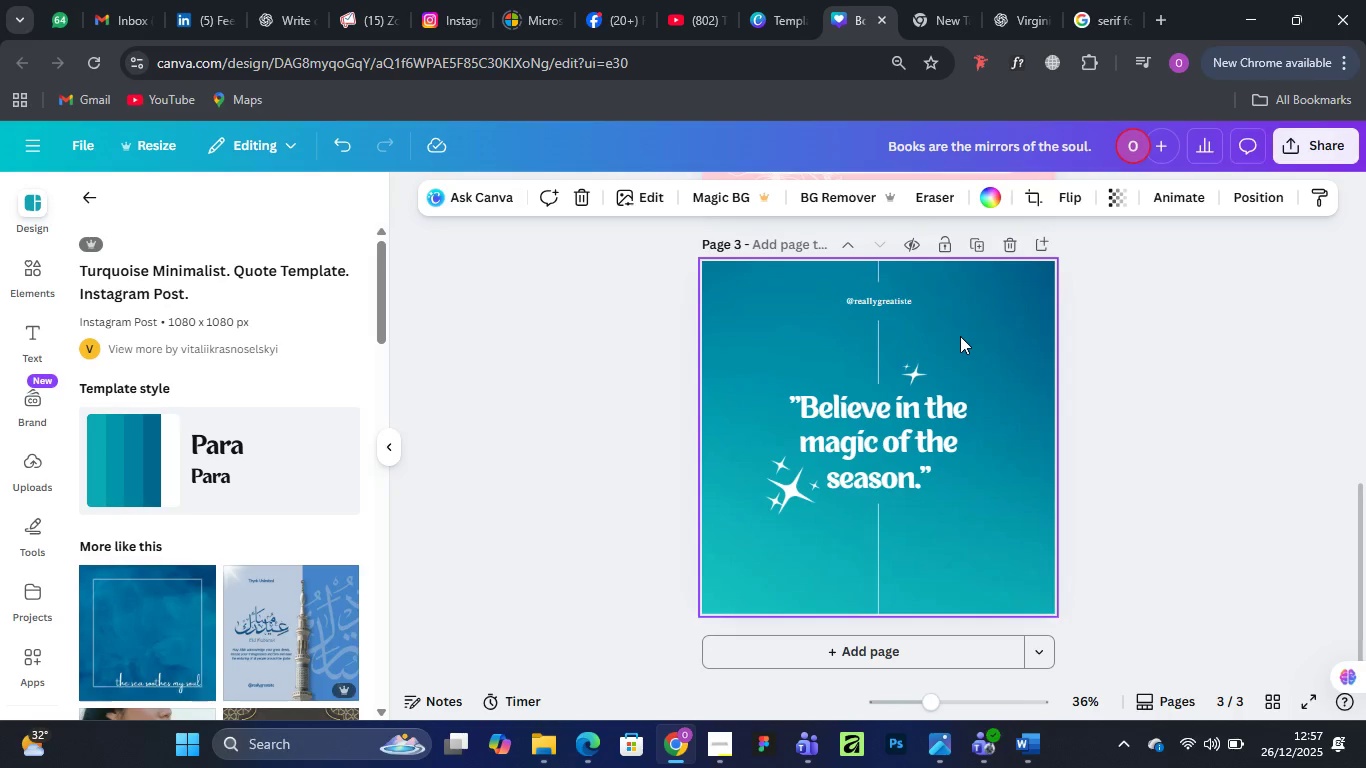 
wait(13.0)
 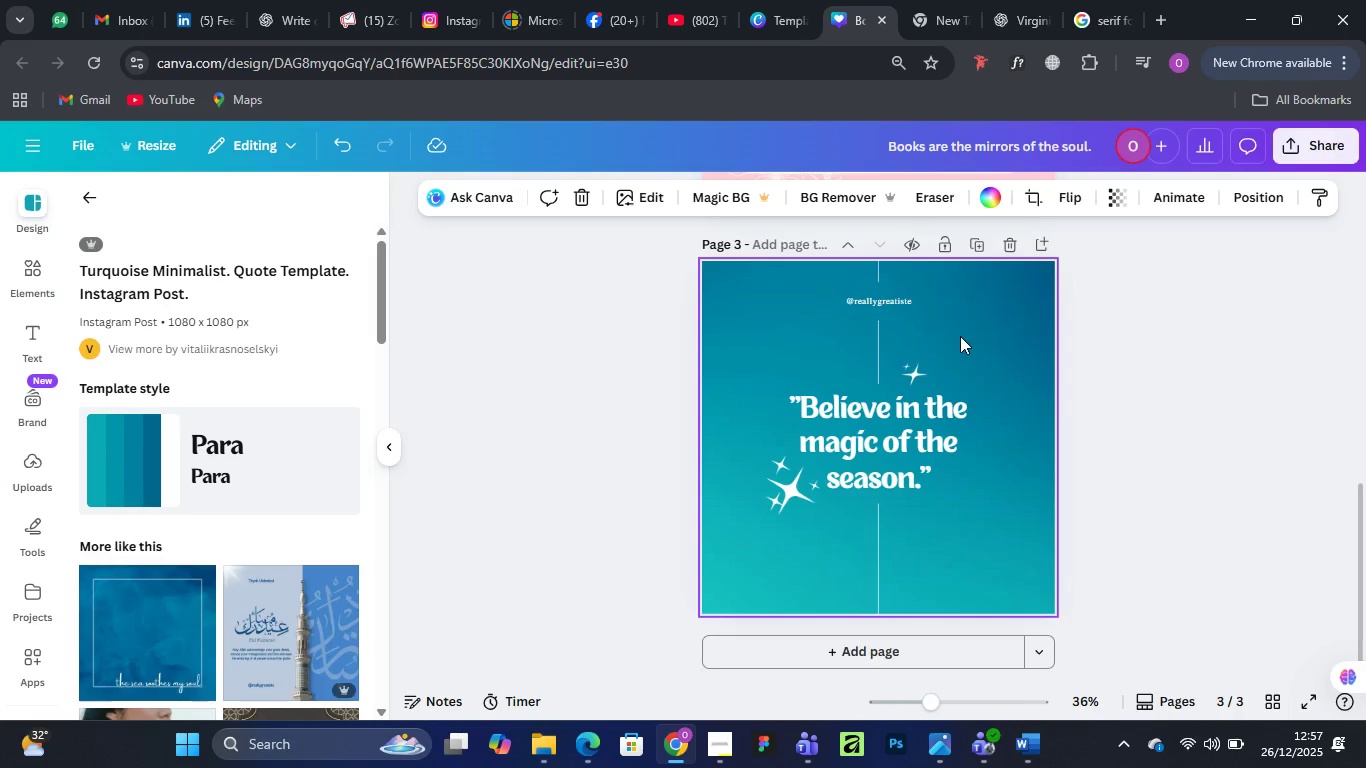 
scroll: coordinate [892, 470], scroll_direction: up, amount: 1.0
 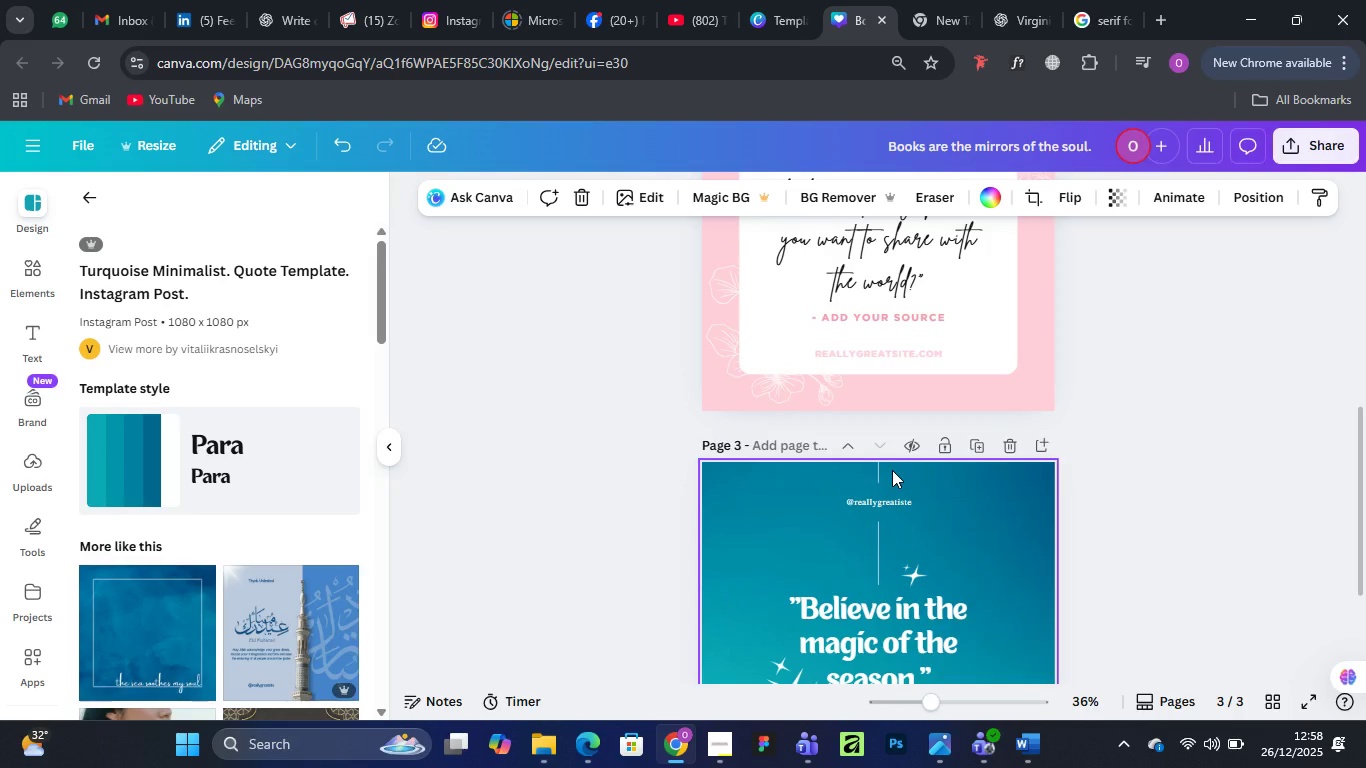 
scroll: coordinate [892, 470], scroll_direction: none, amount: 0.0
 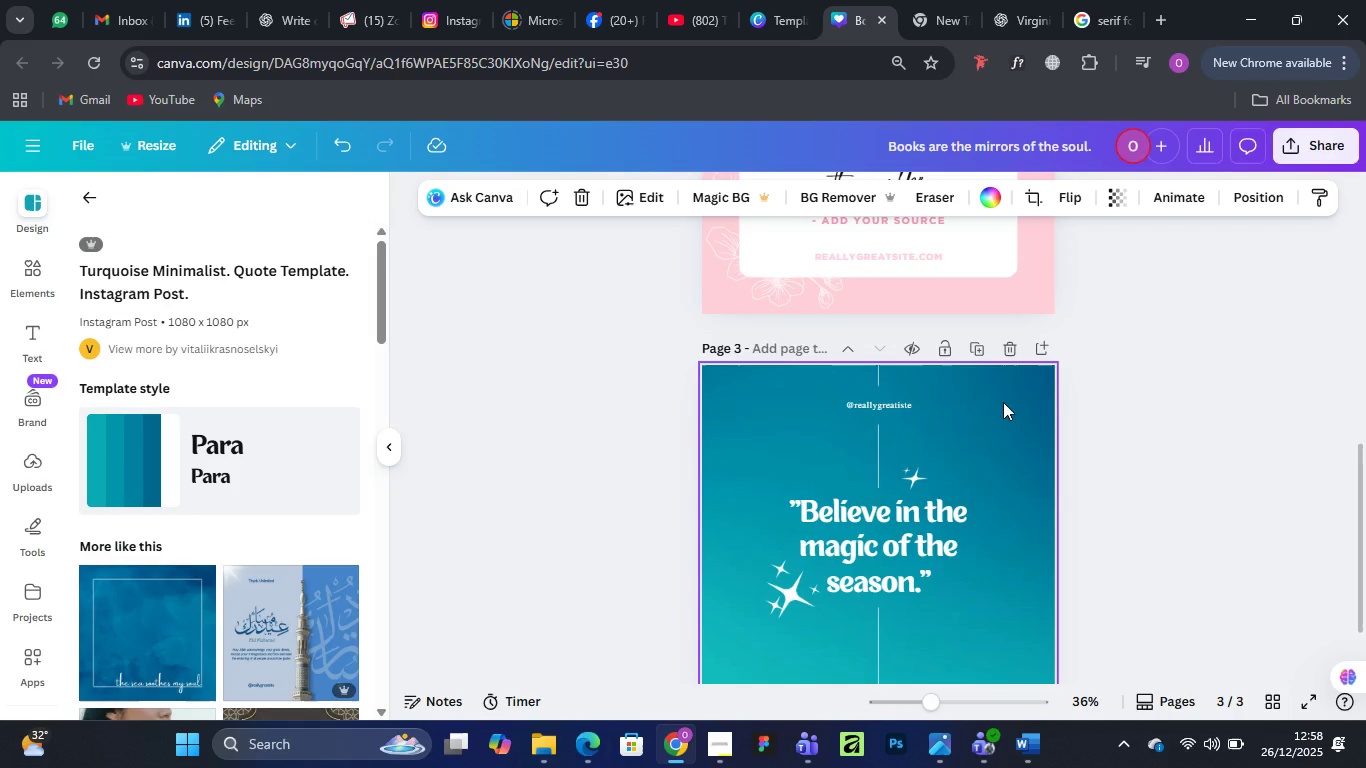 
left_click([1003, 402])
 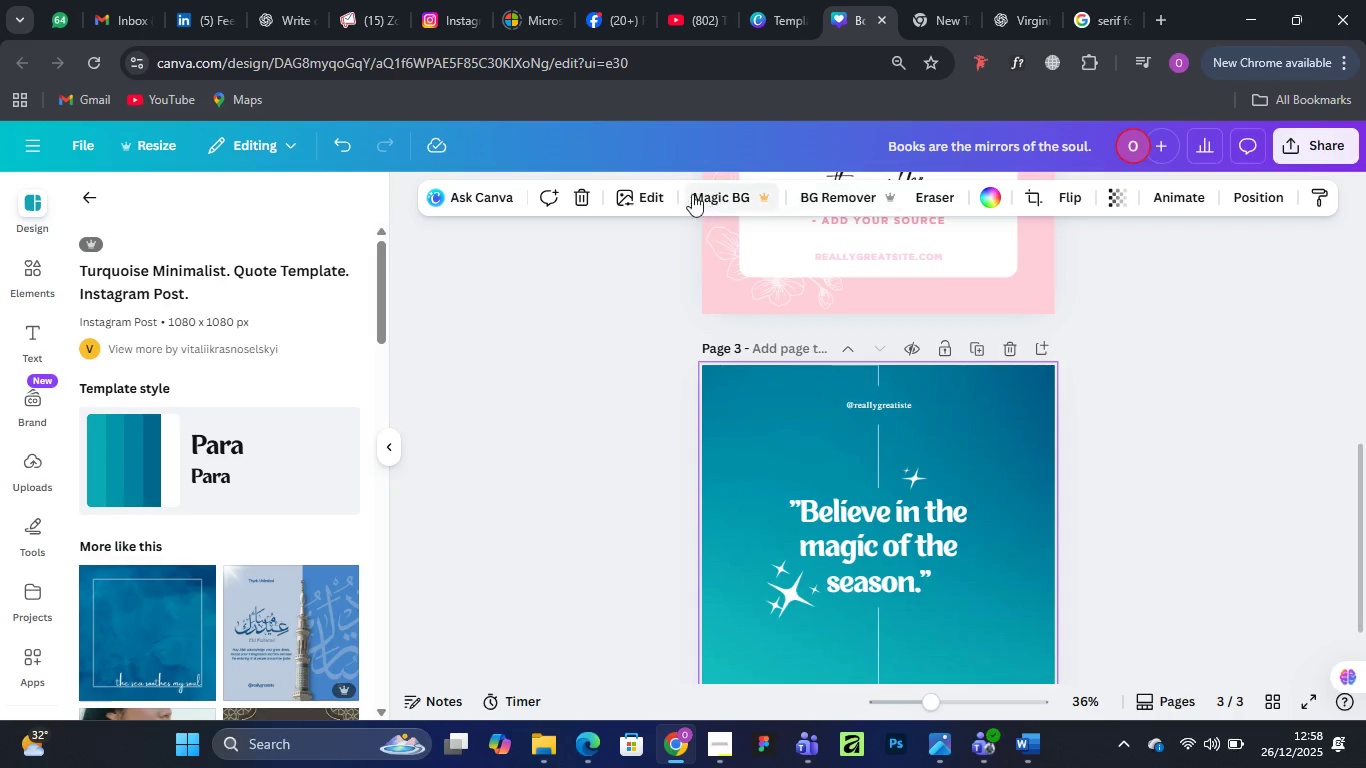 
left_click([996, 197])
 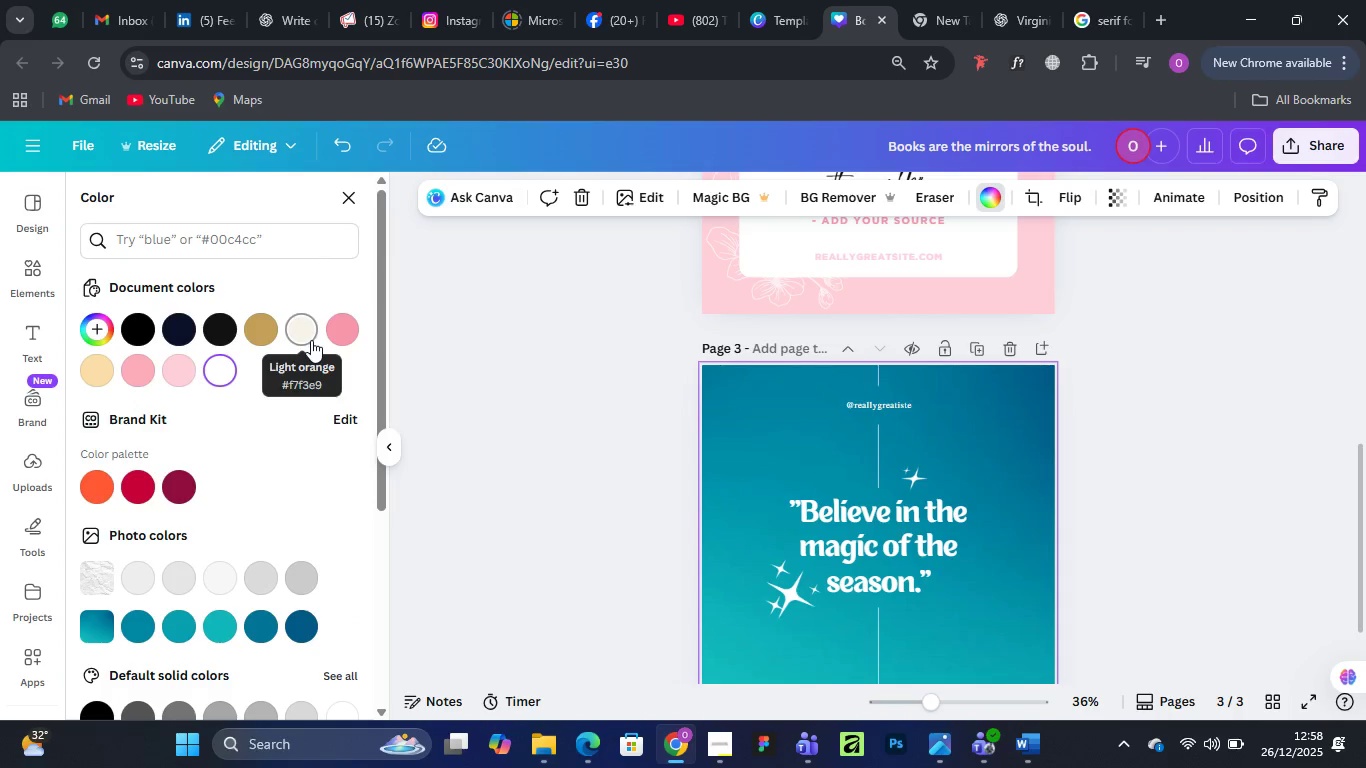 
left_click([306, 329])
 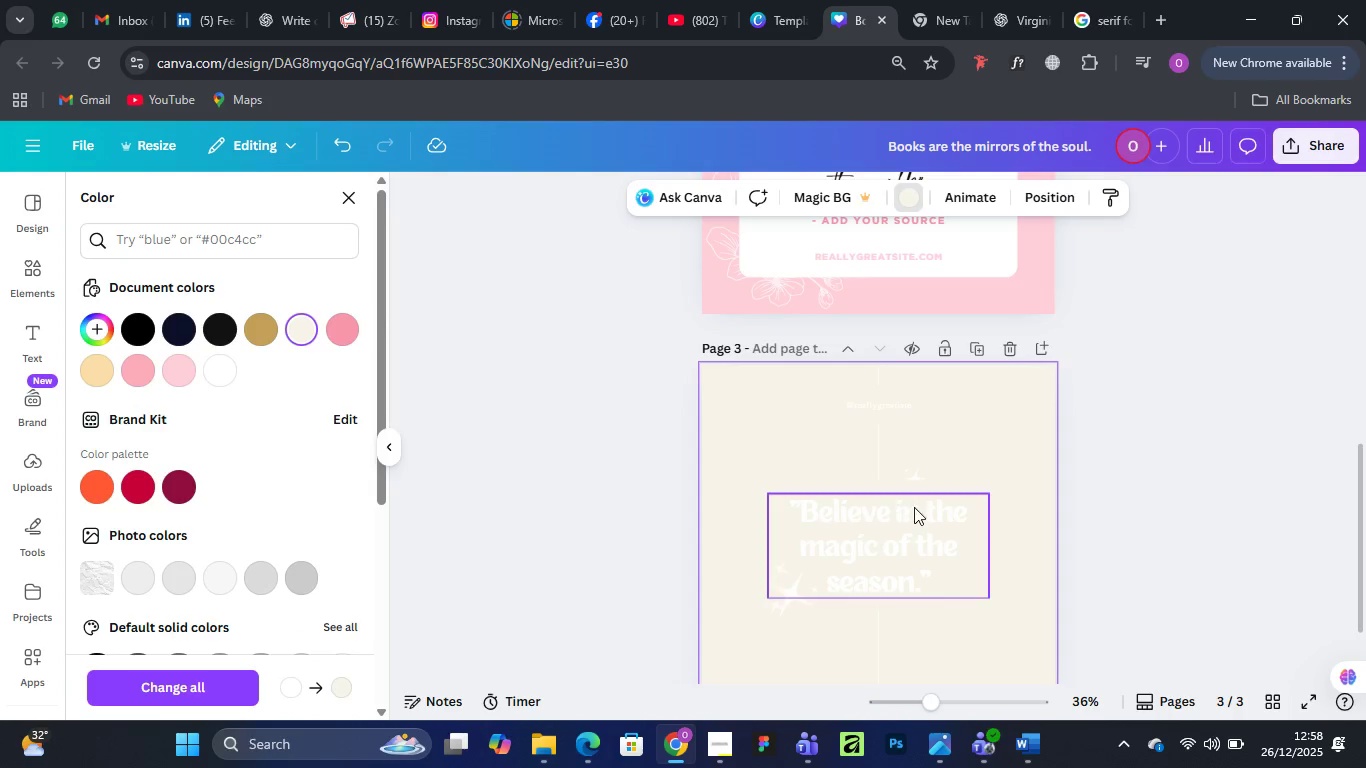 
left_click([903, 517])
 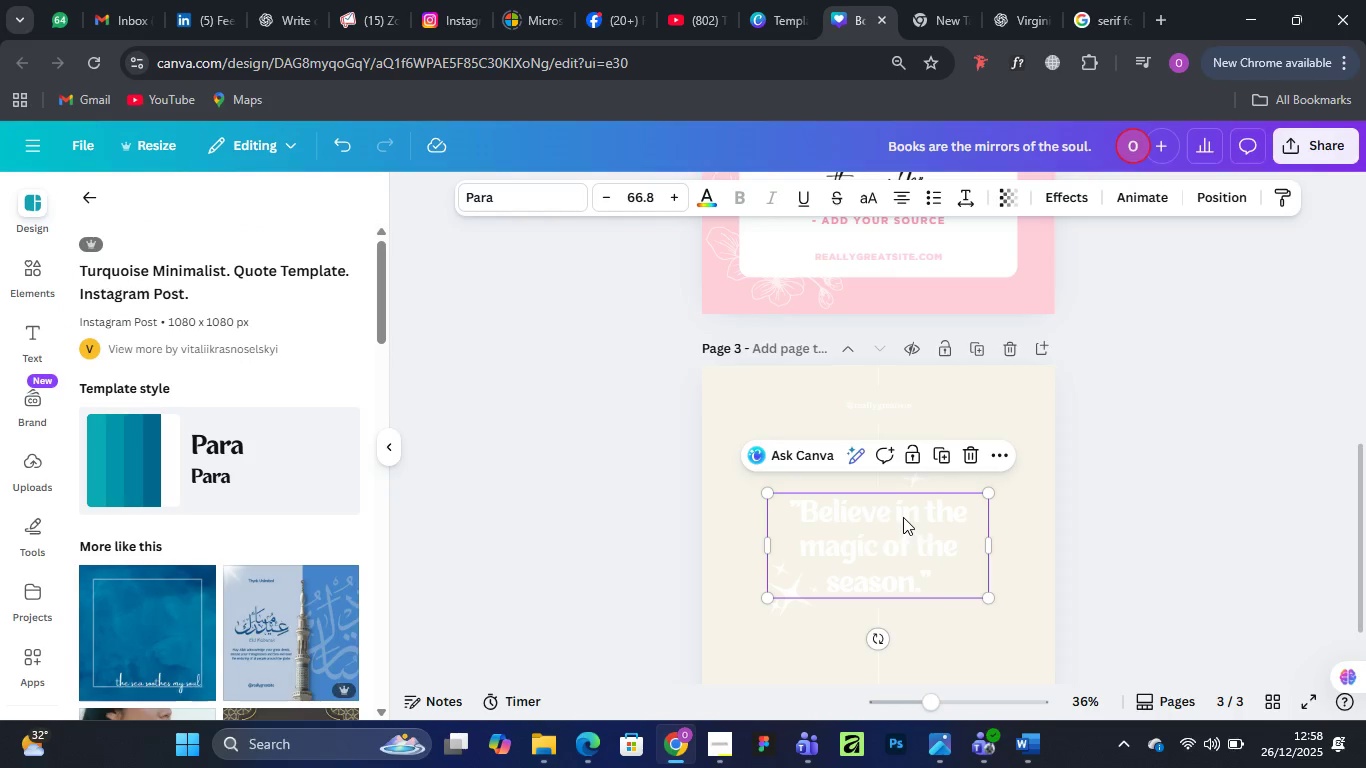 
wait(5.72)
 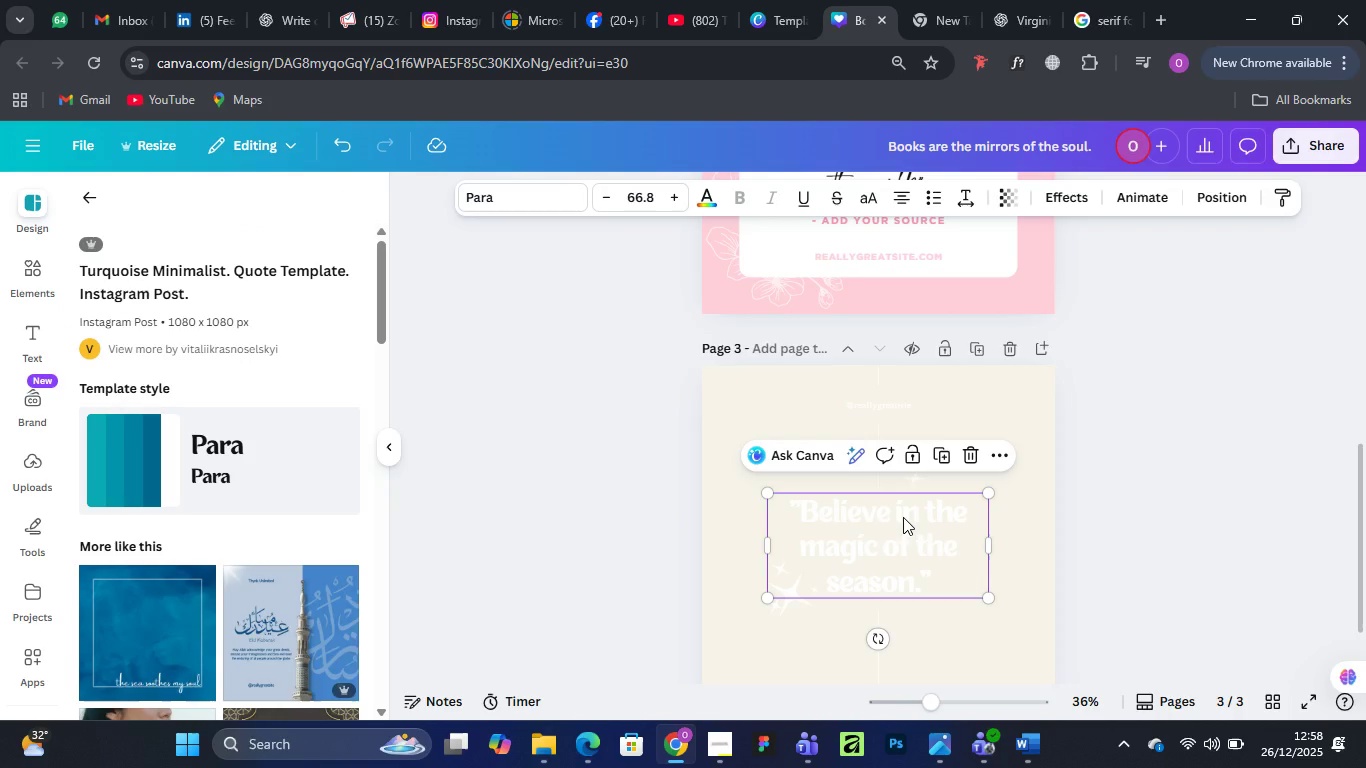 
left_click([706, 198])
 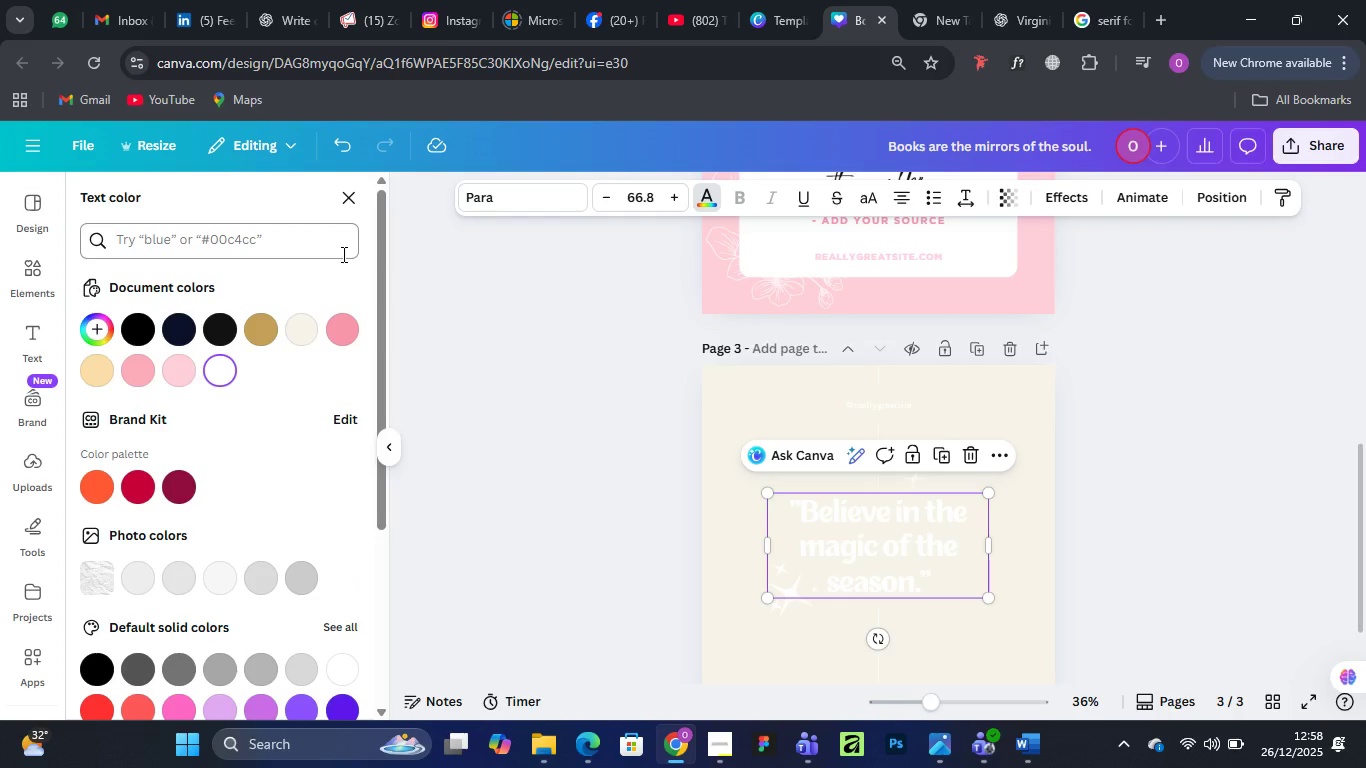 
mouse_move([237, 329])
 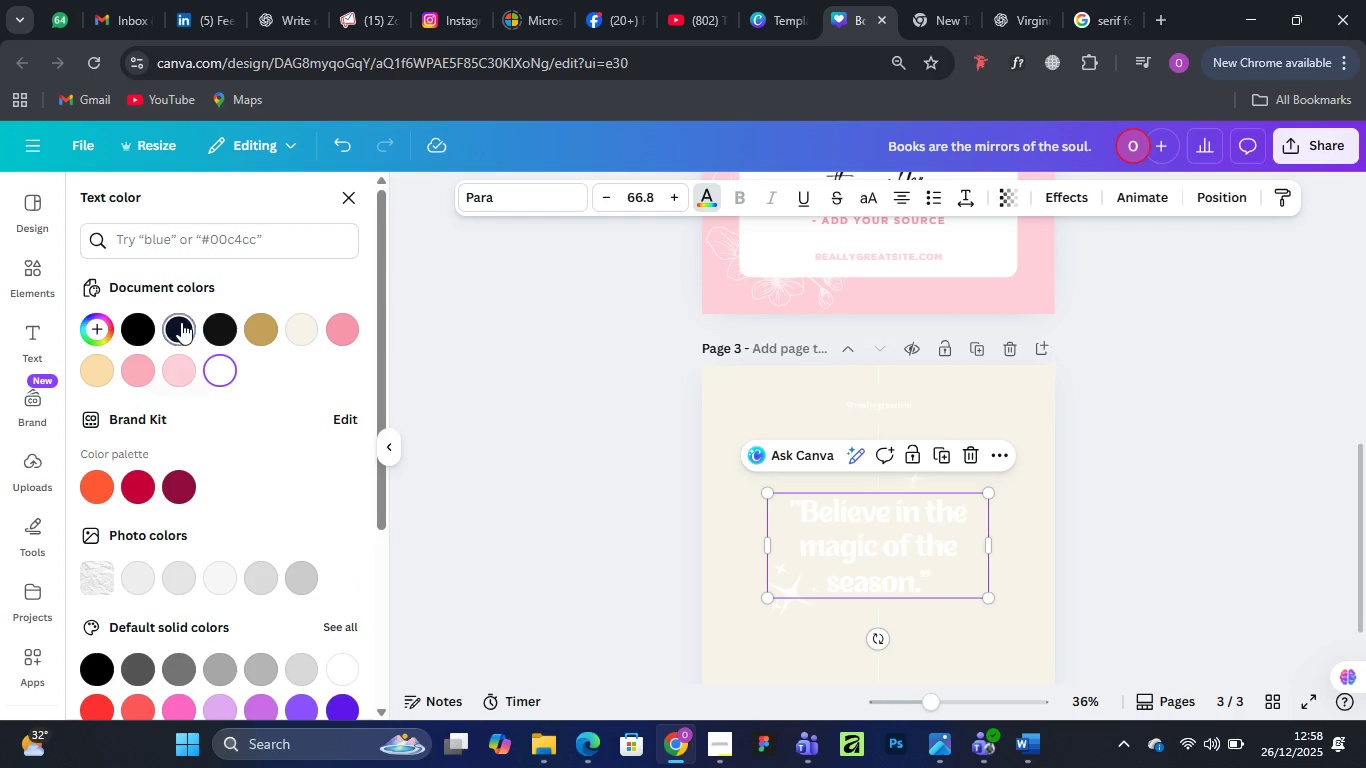 
left_click([181, 322])
 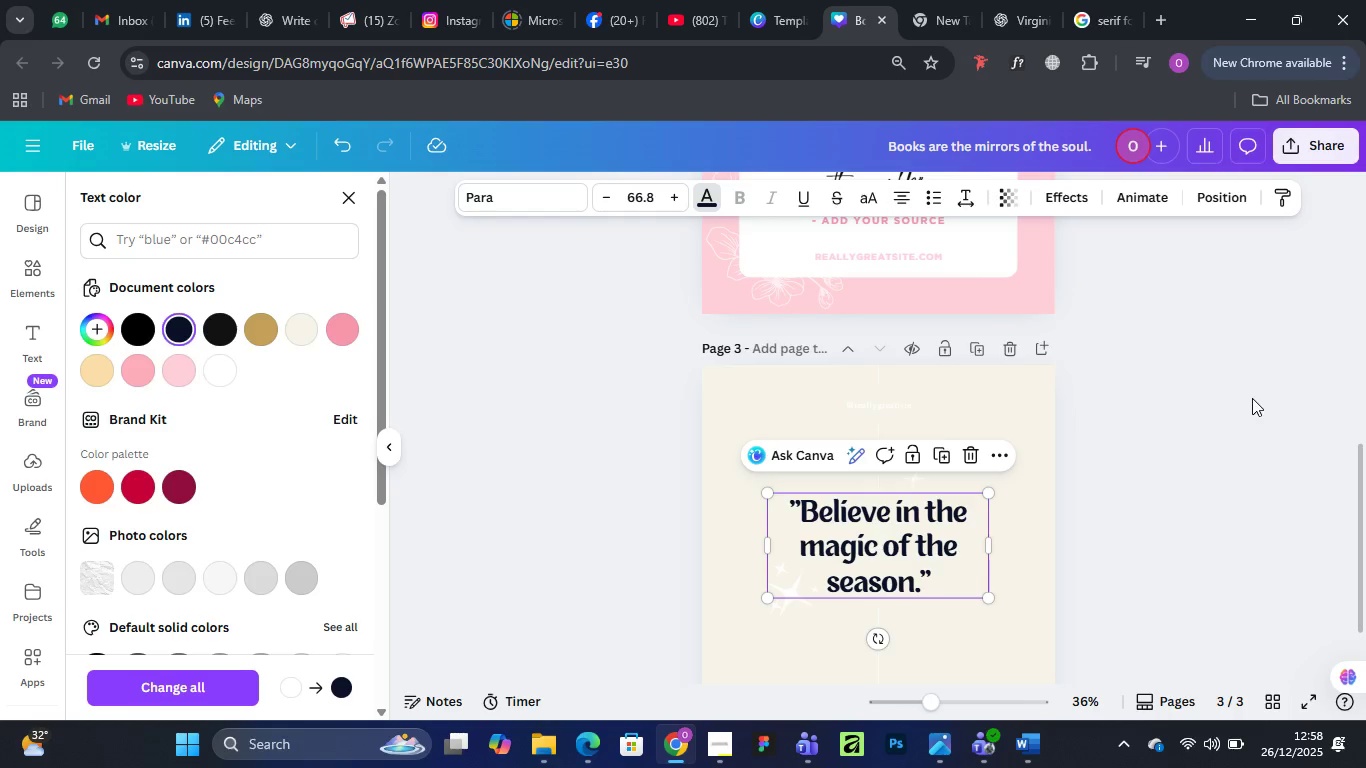 
left_click([1235, 393])
 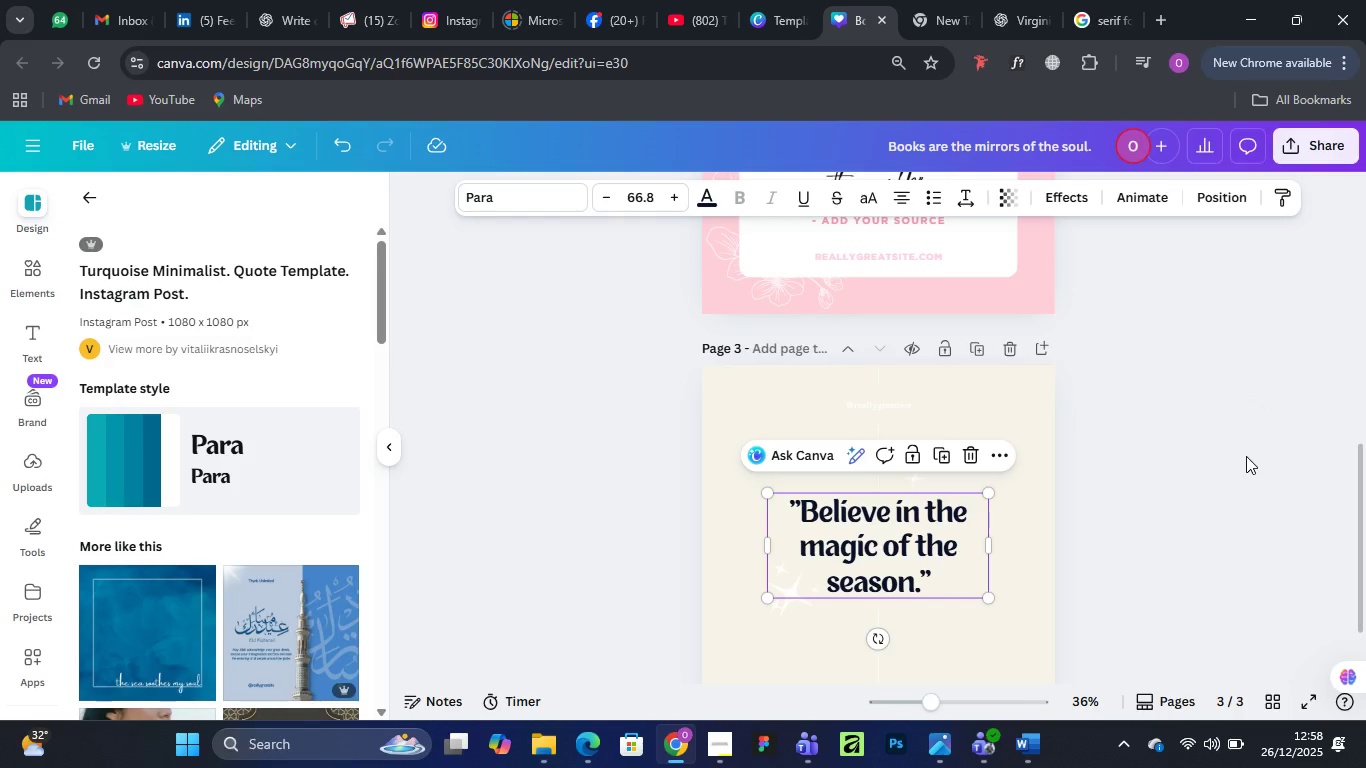 
wait(10.16)
 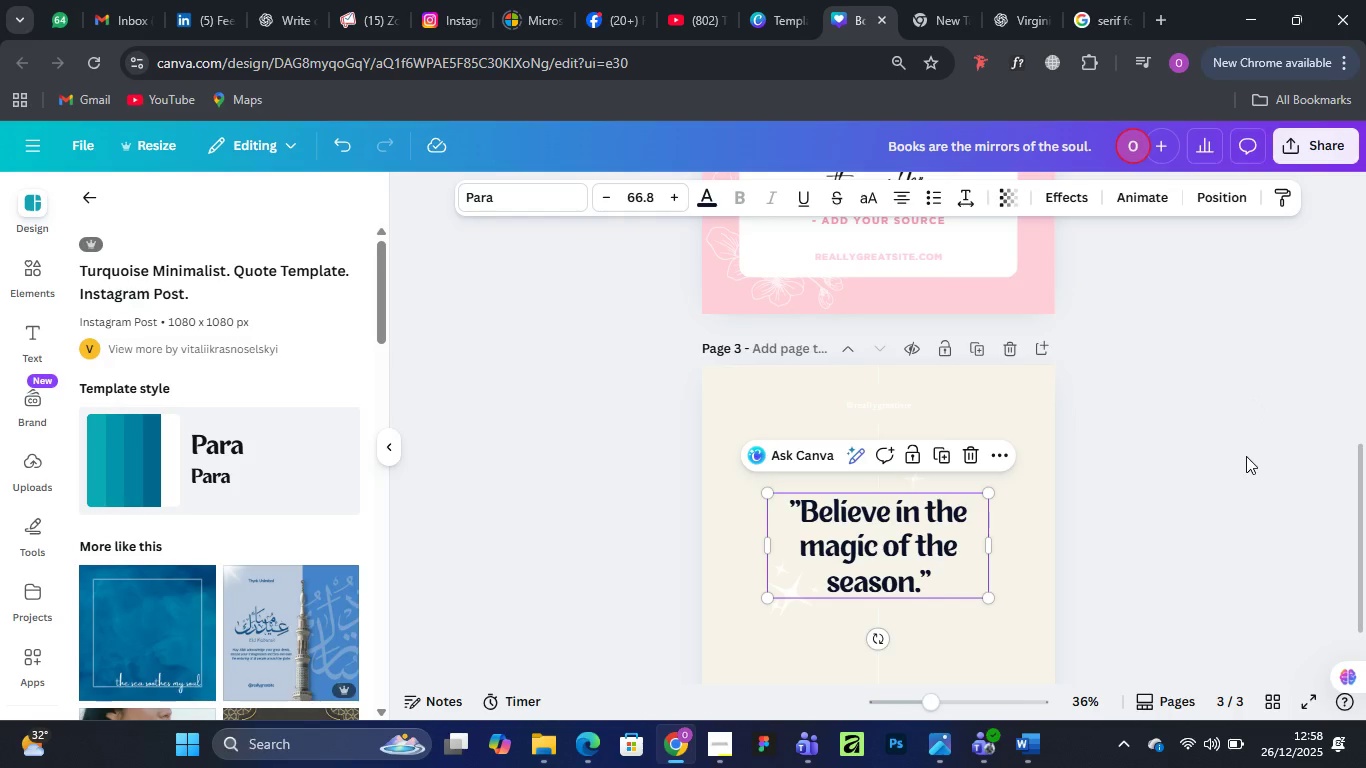 
scroll: coordinate [991, 519], scroll_direction: up, amount: 6.0
 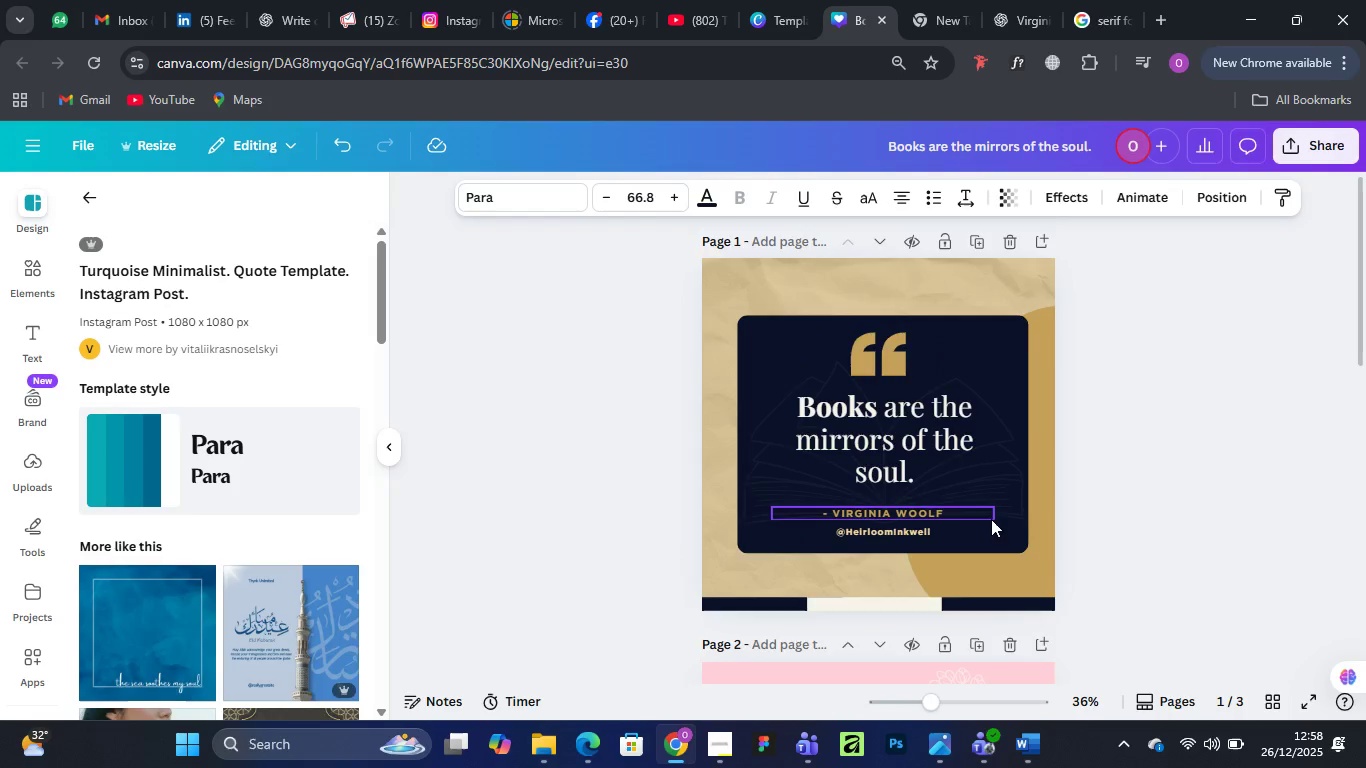 
scroll: coordinate [990, 502], scroll_direction: down, amount: 7.0
 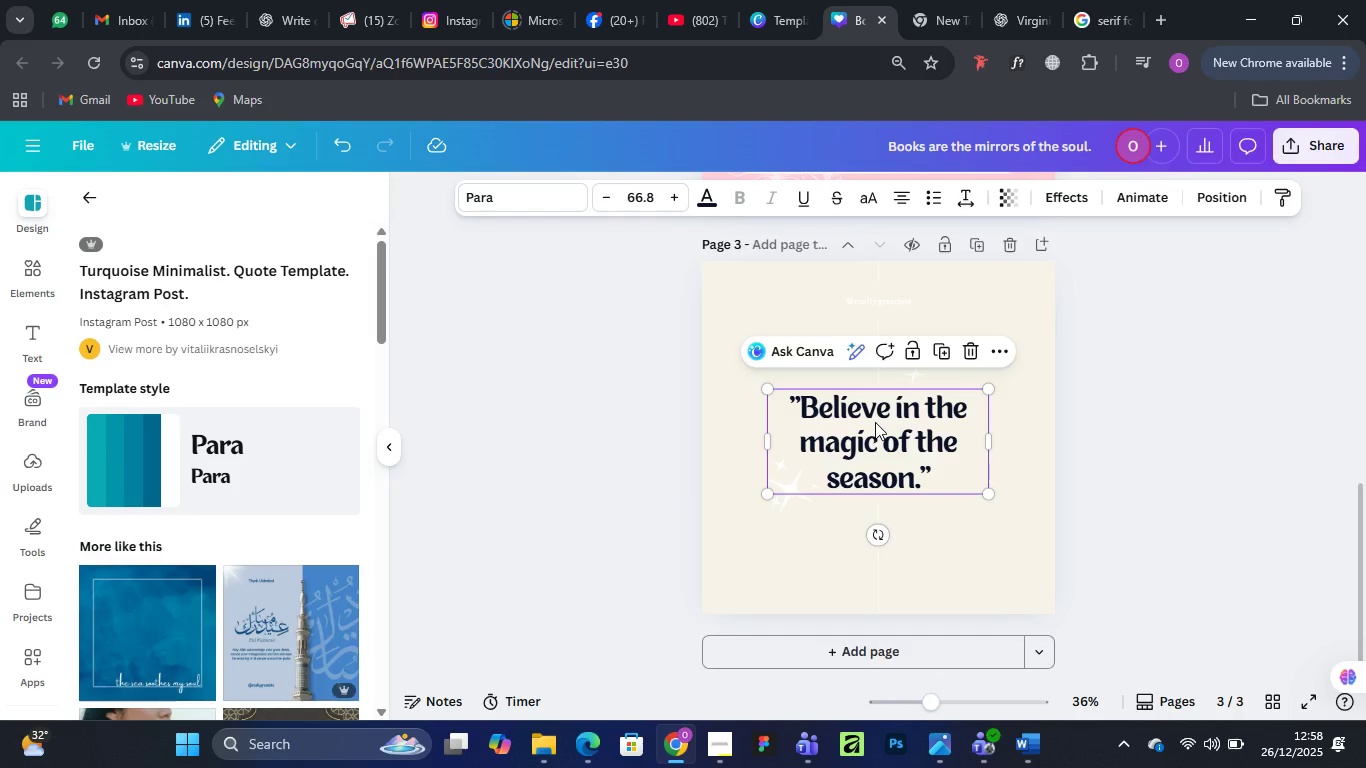 
wait(6.36)
 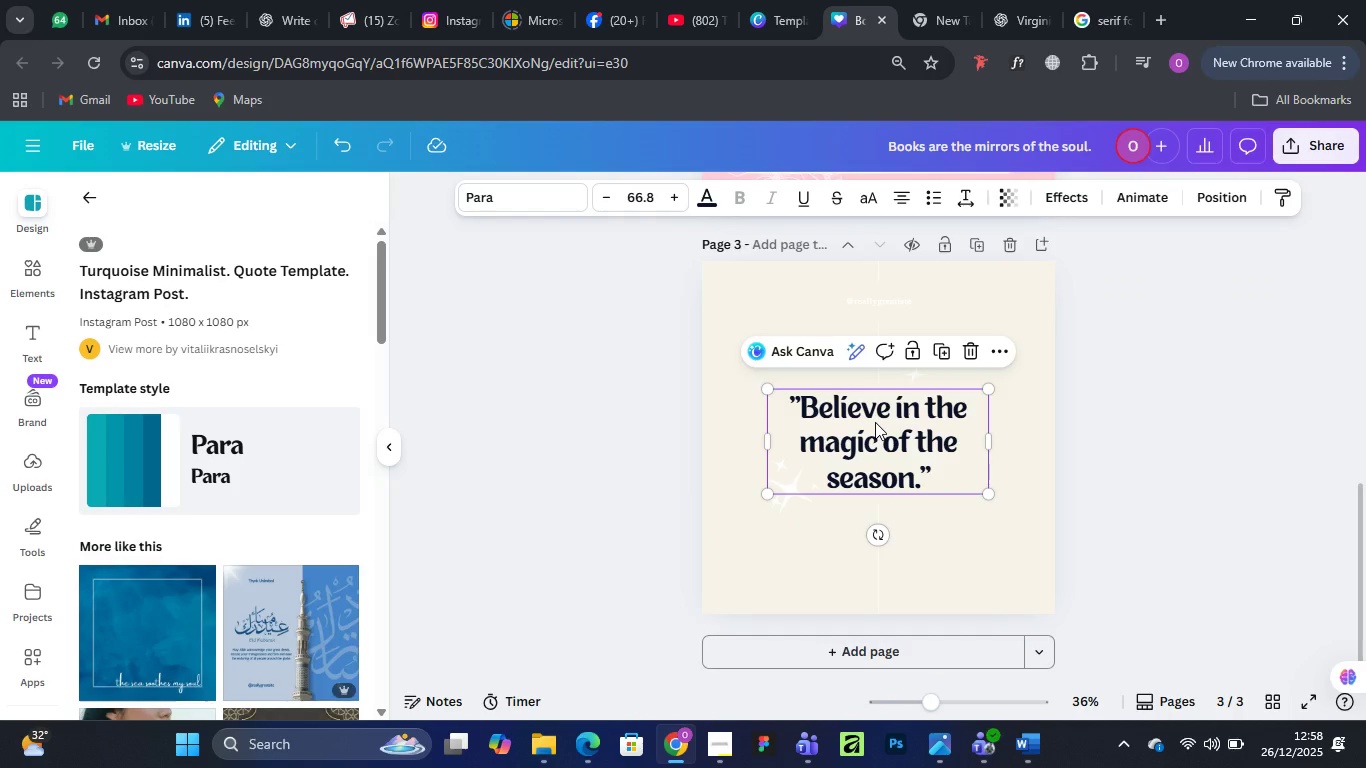 
scroll: coordinate [239, 607], scroll_direction: down, amount: 3.0
 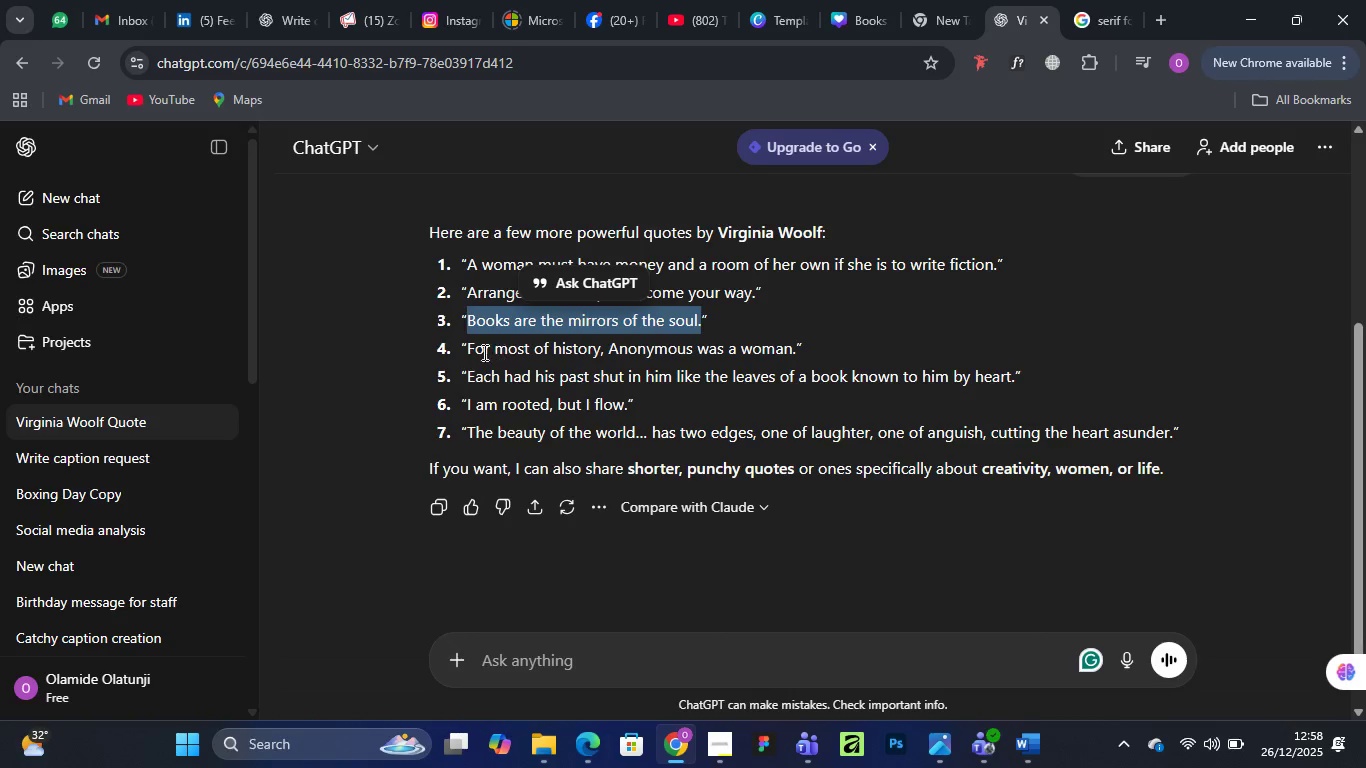 
wait(10.93)
 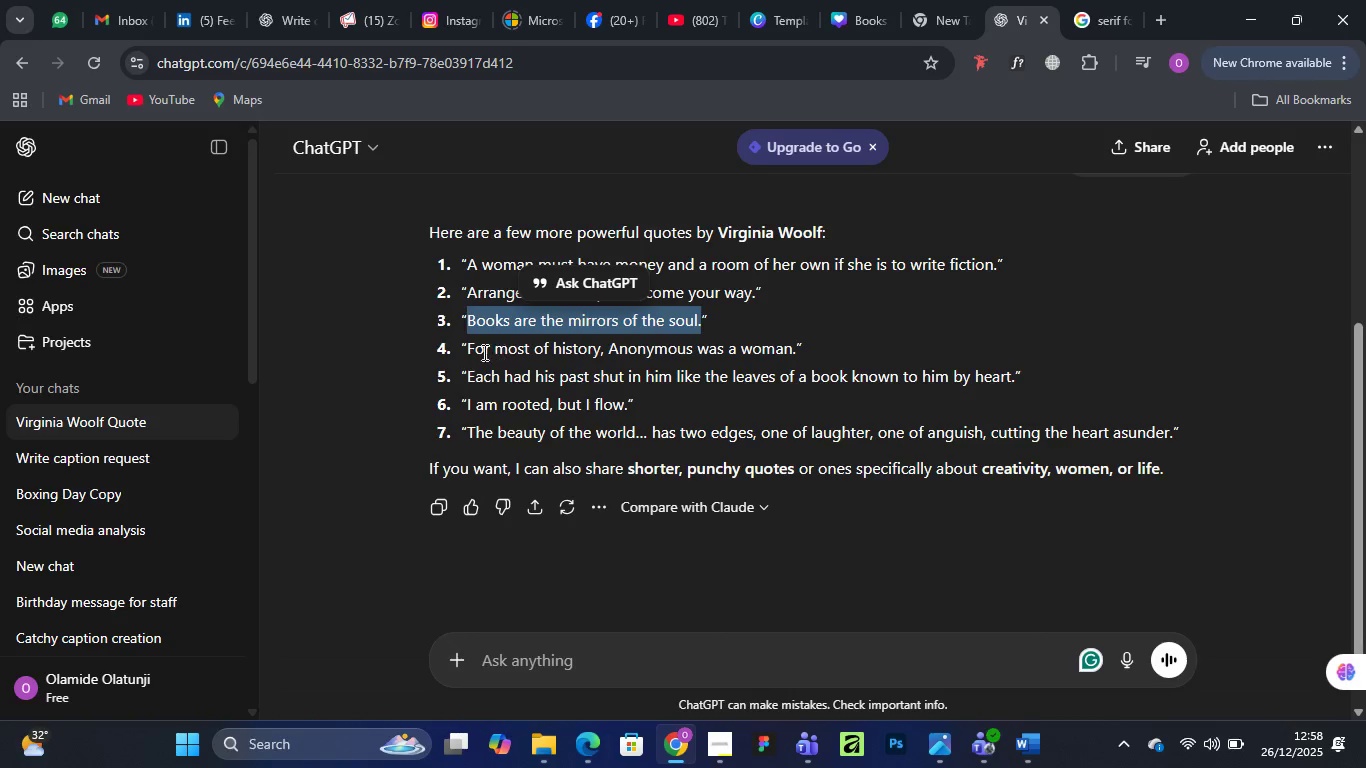 
left_click([725, 276])
 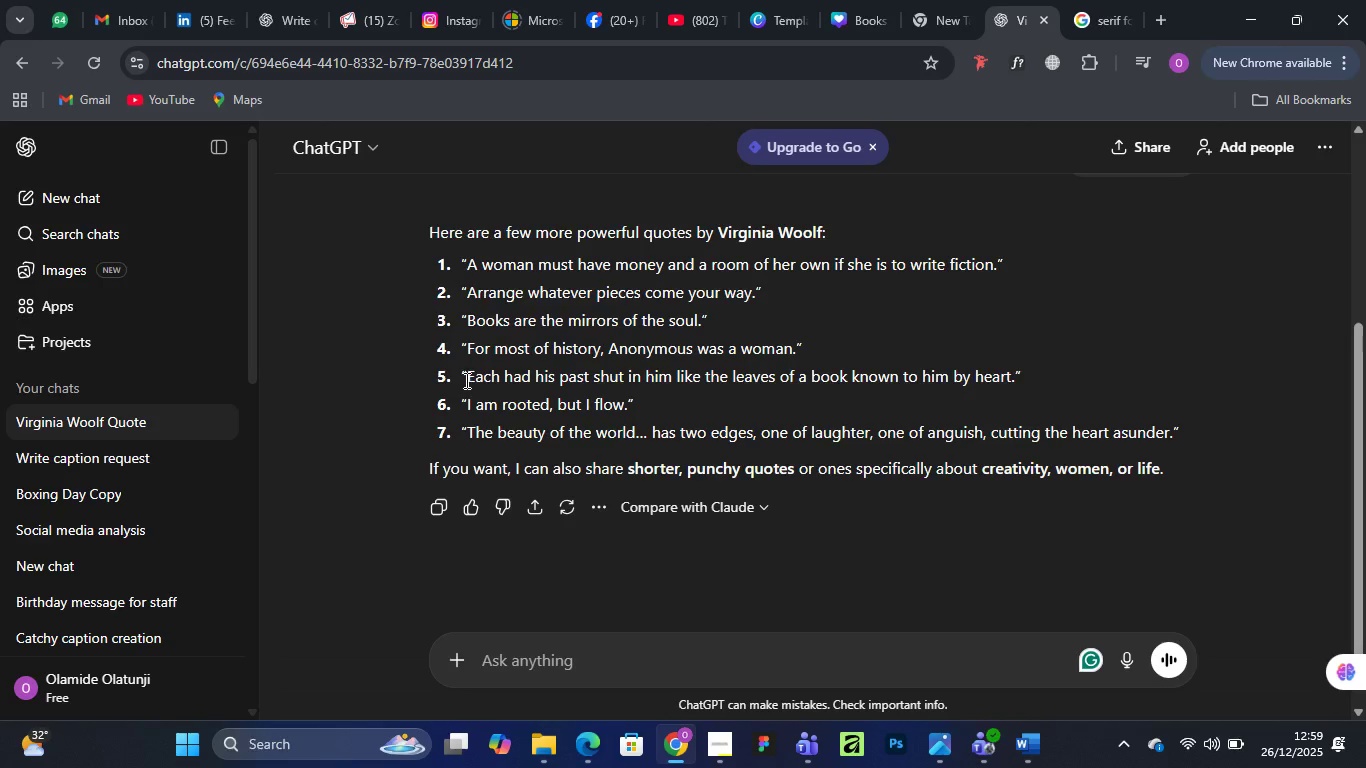 
left_click_drag(start_coordinate=[468, 377], to_coordinate=[1014, 368])
 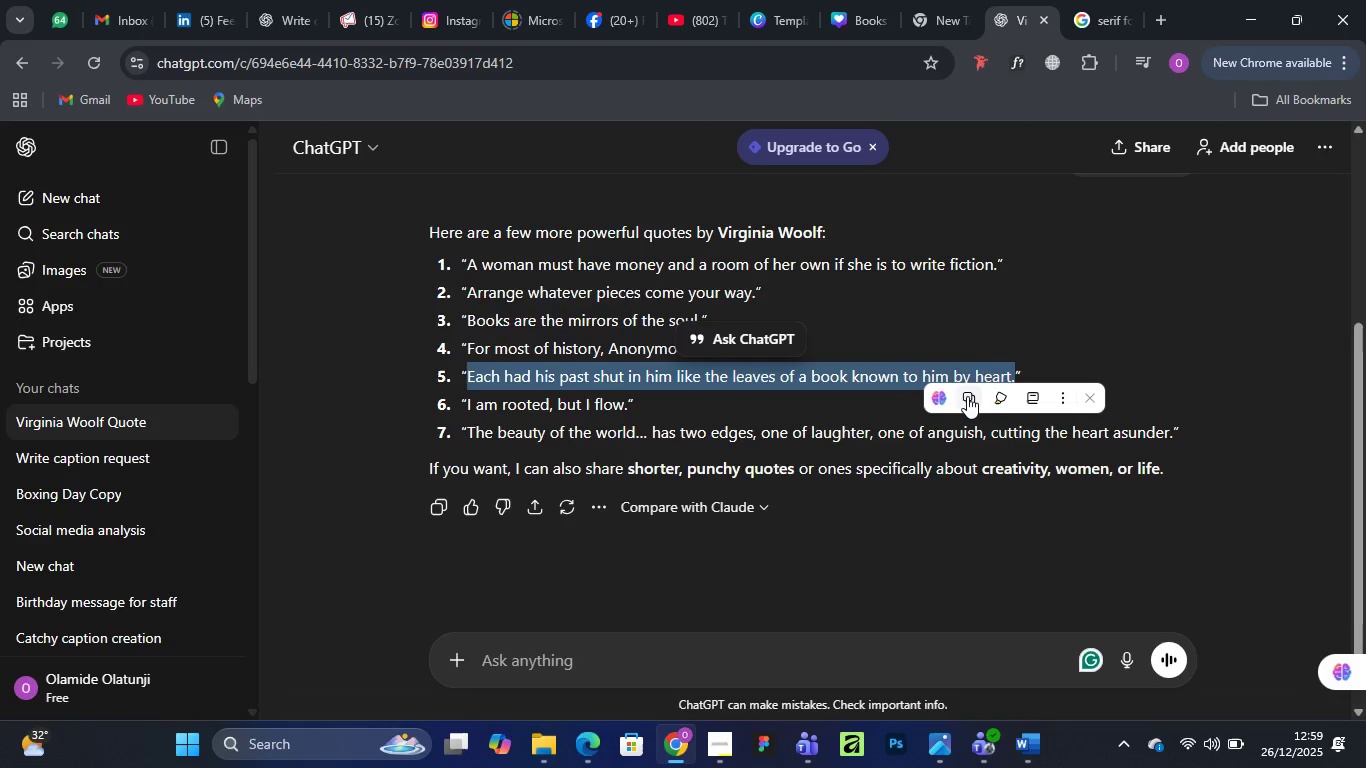 
left_click([966, 396])
 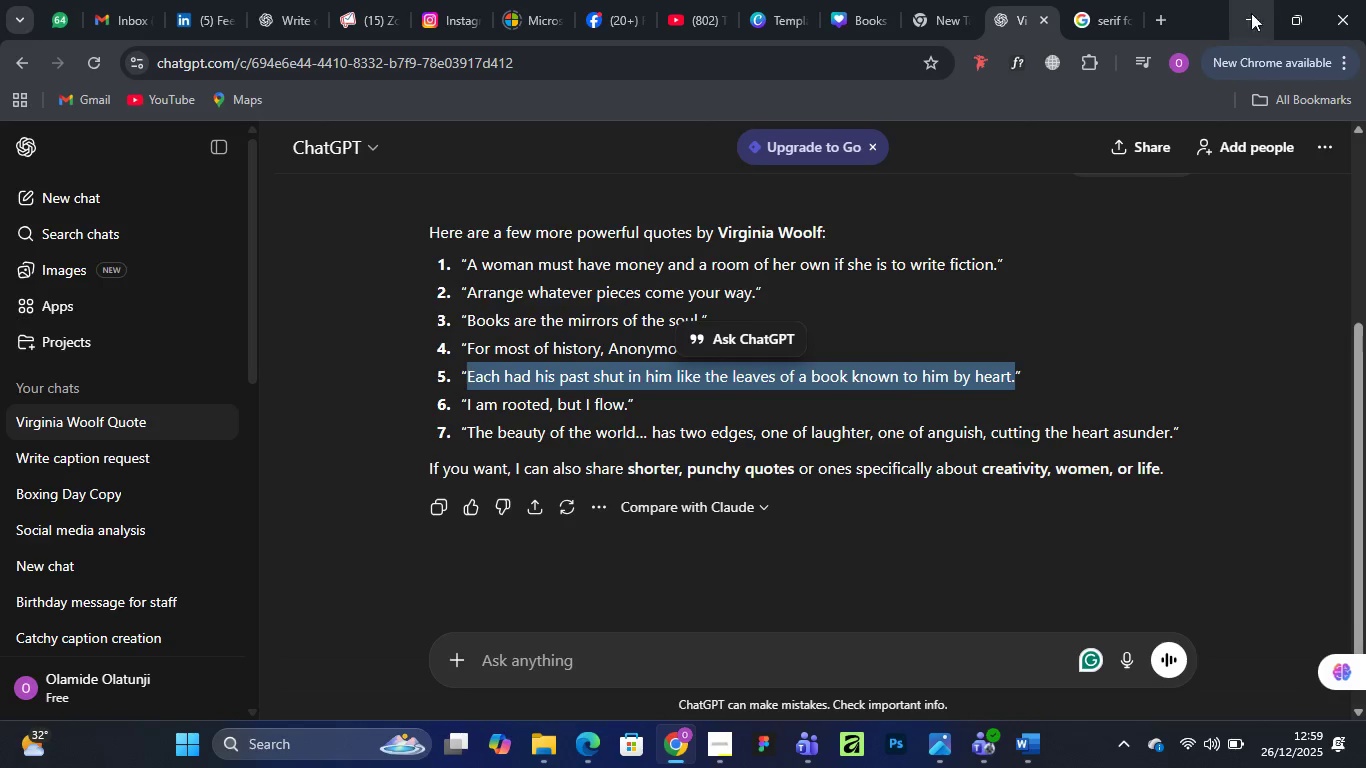 
left_click([1246, 17])